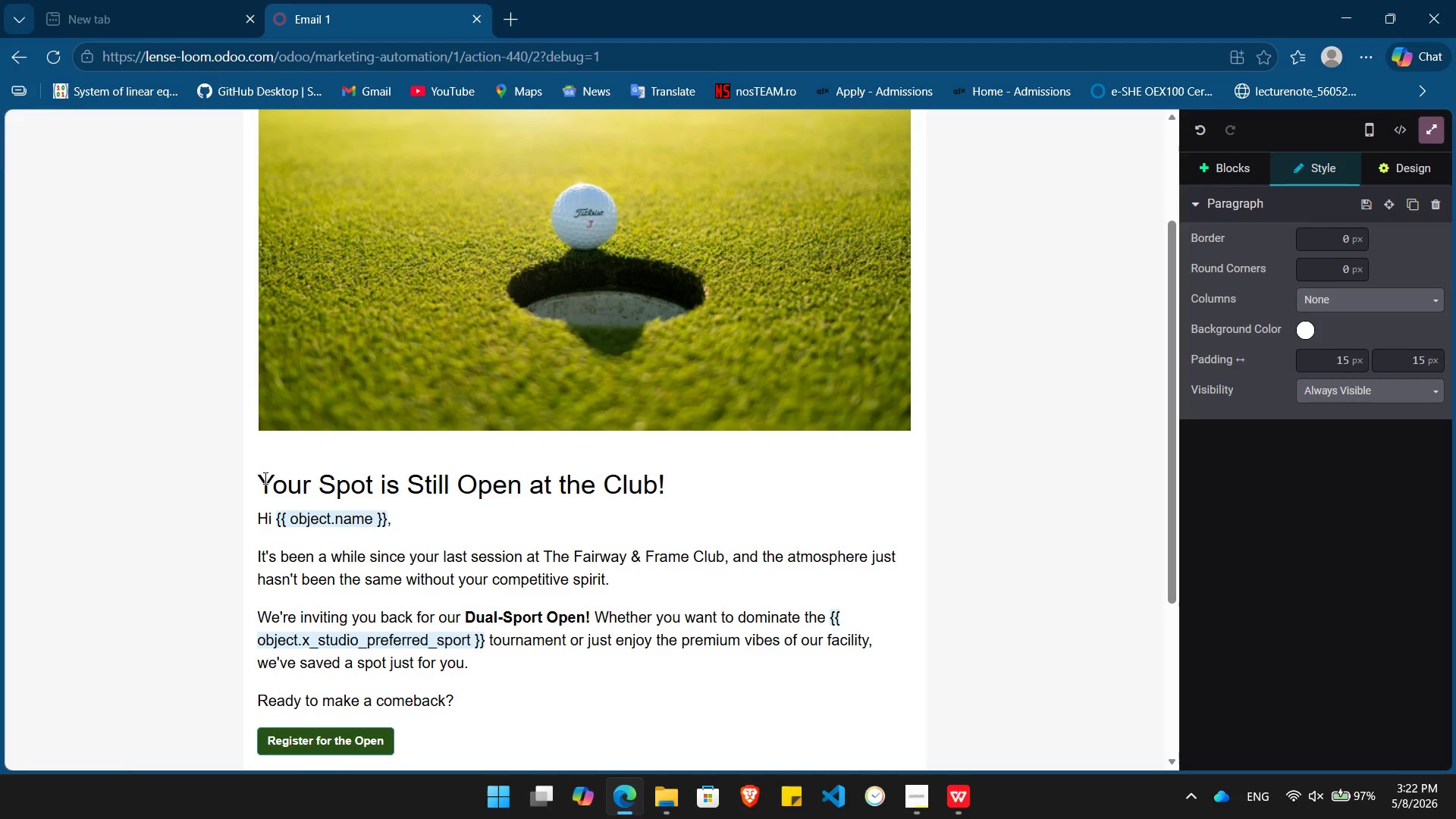 
double_click([264, 478])
 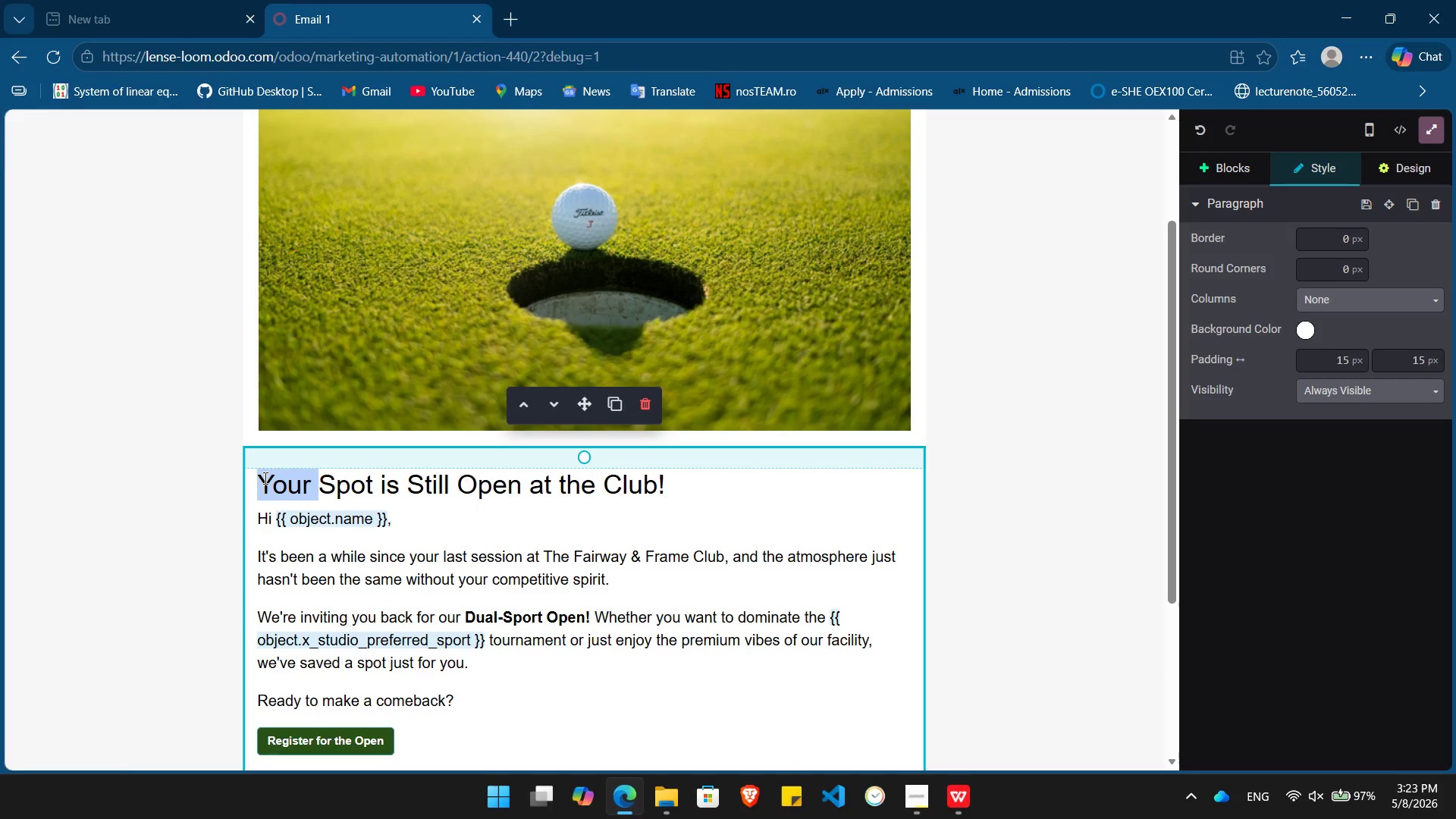 
double_click([264, 478])
 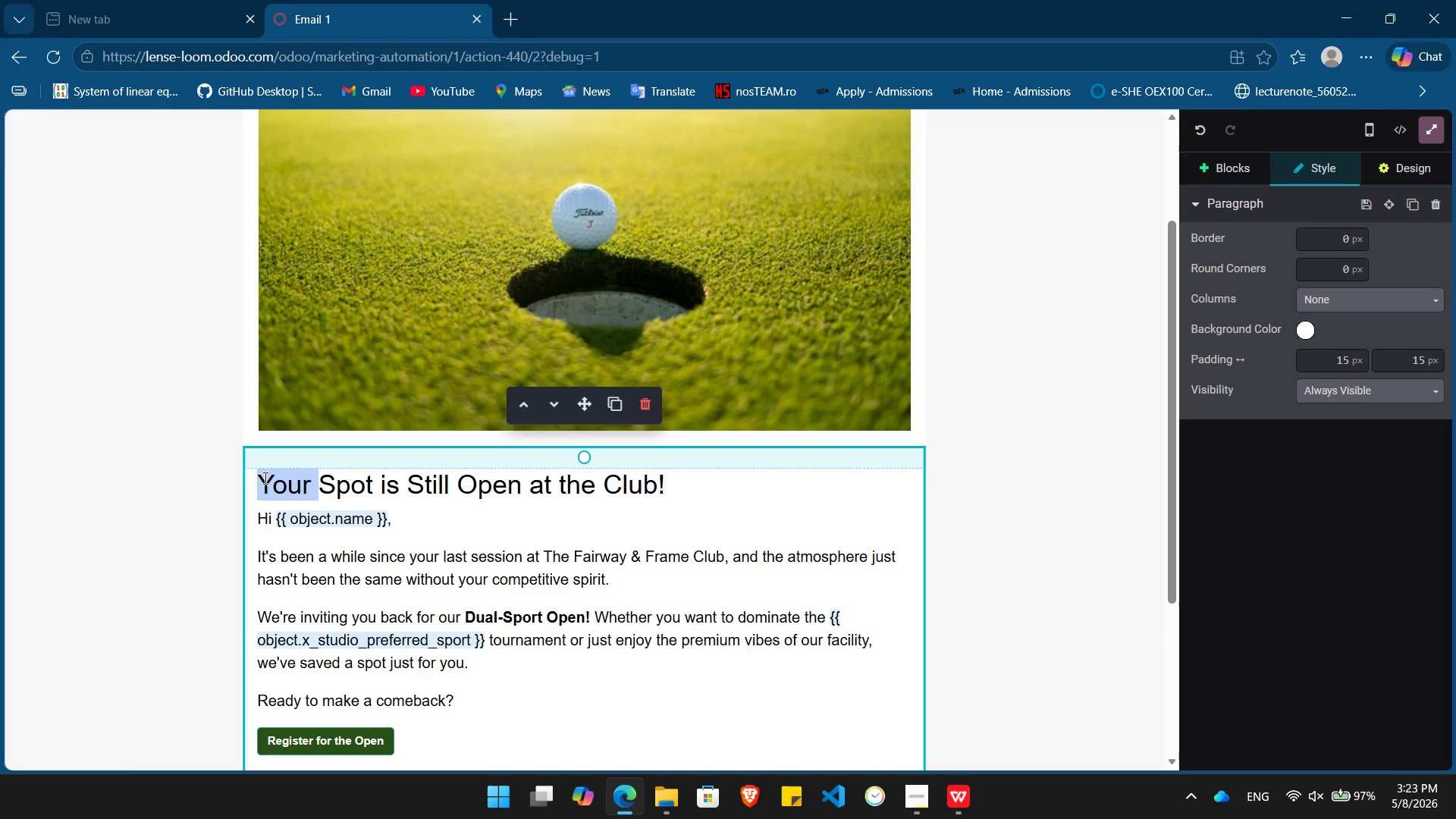 
triple_click([264, 478])
 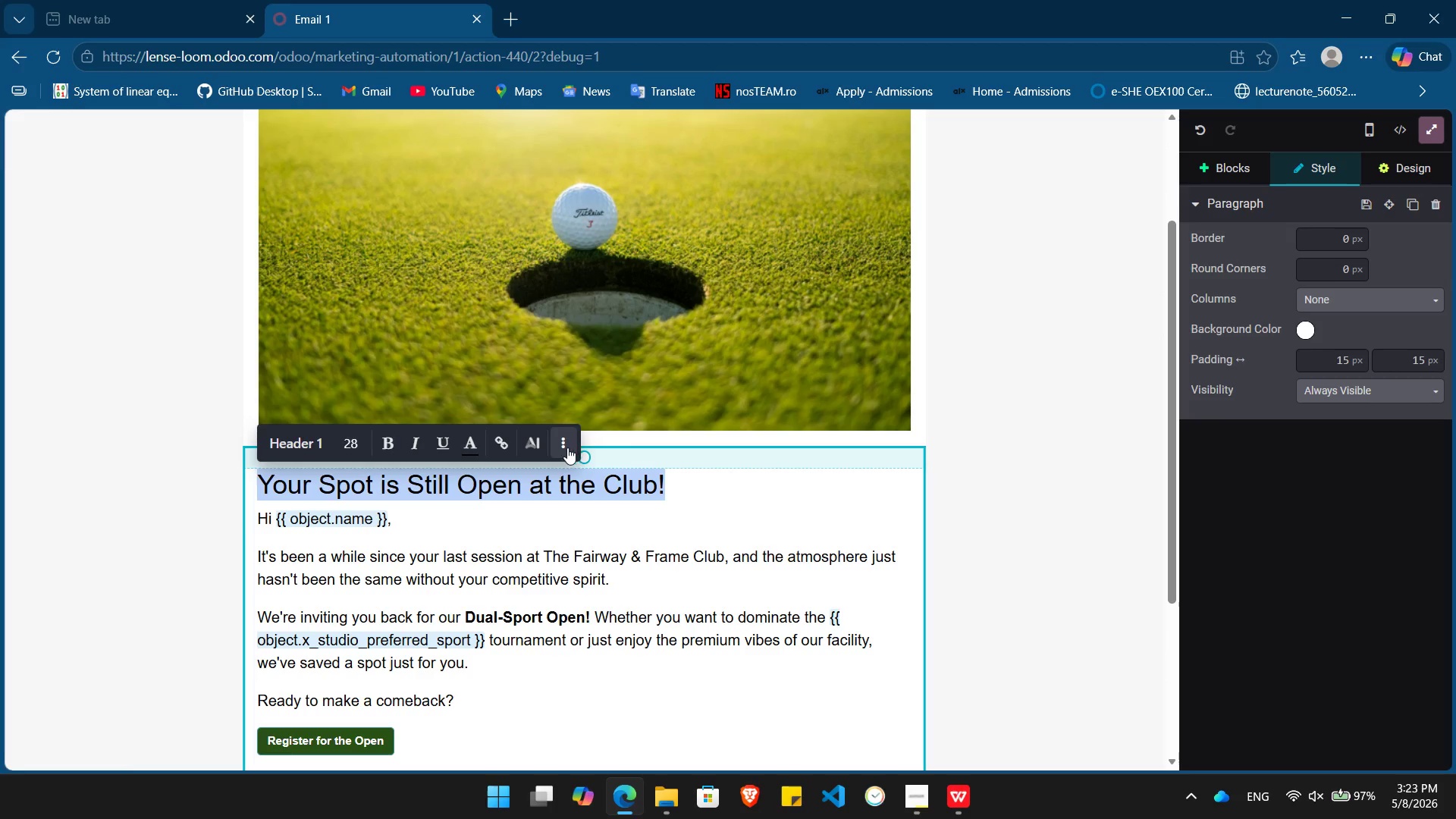 
left_click([563, 446])
 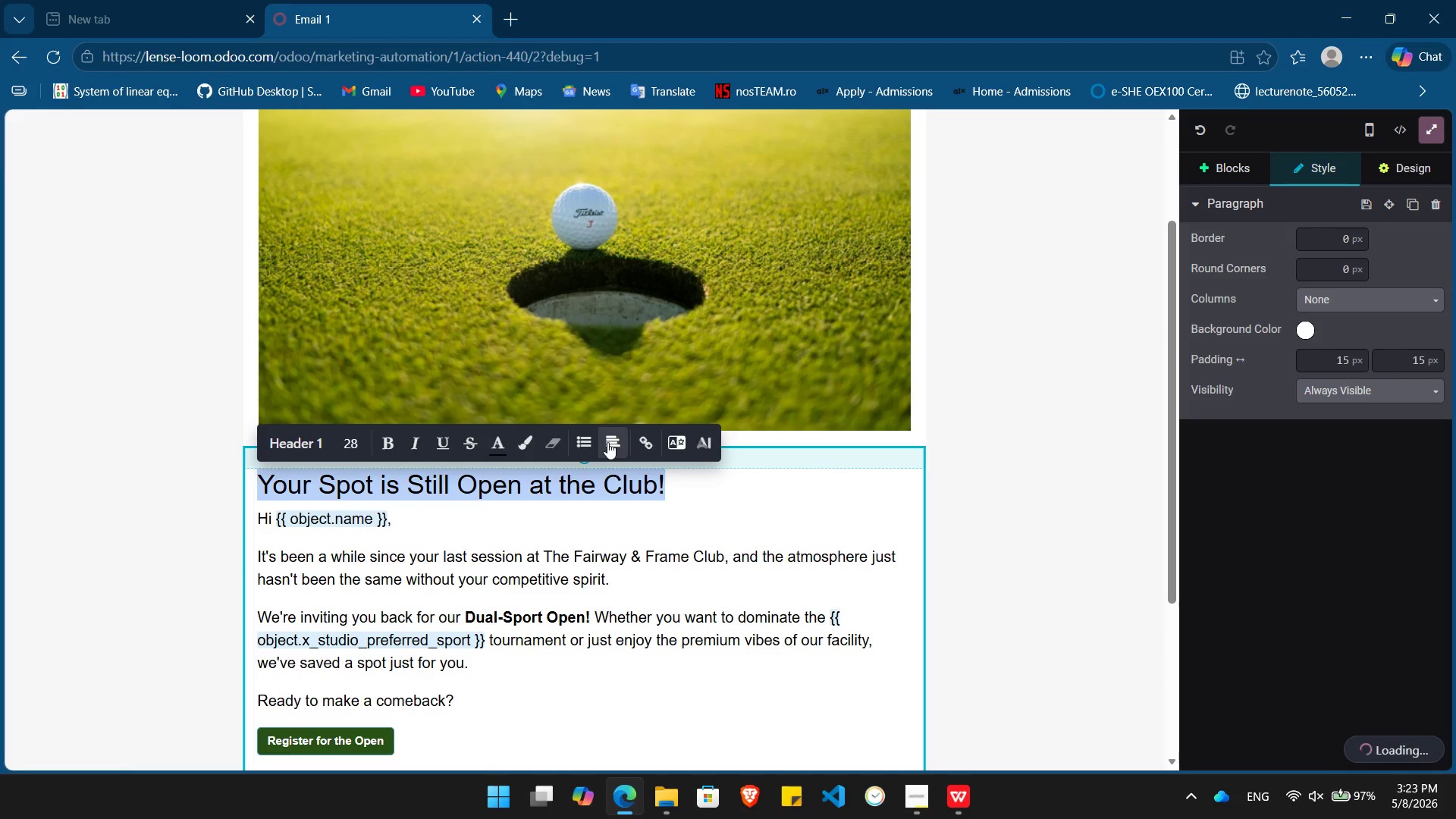 
left_click([607, 442])
 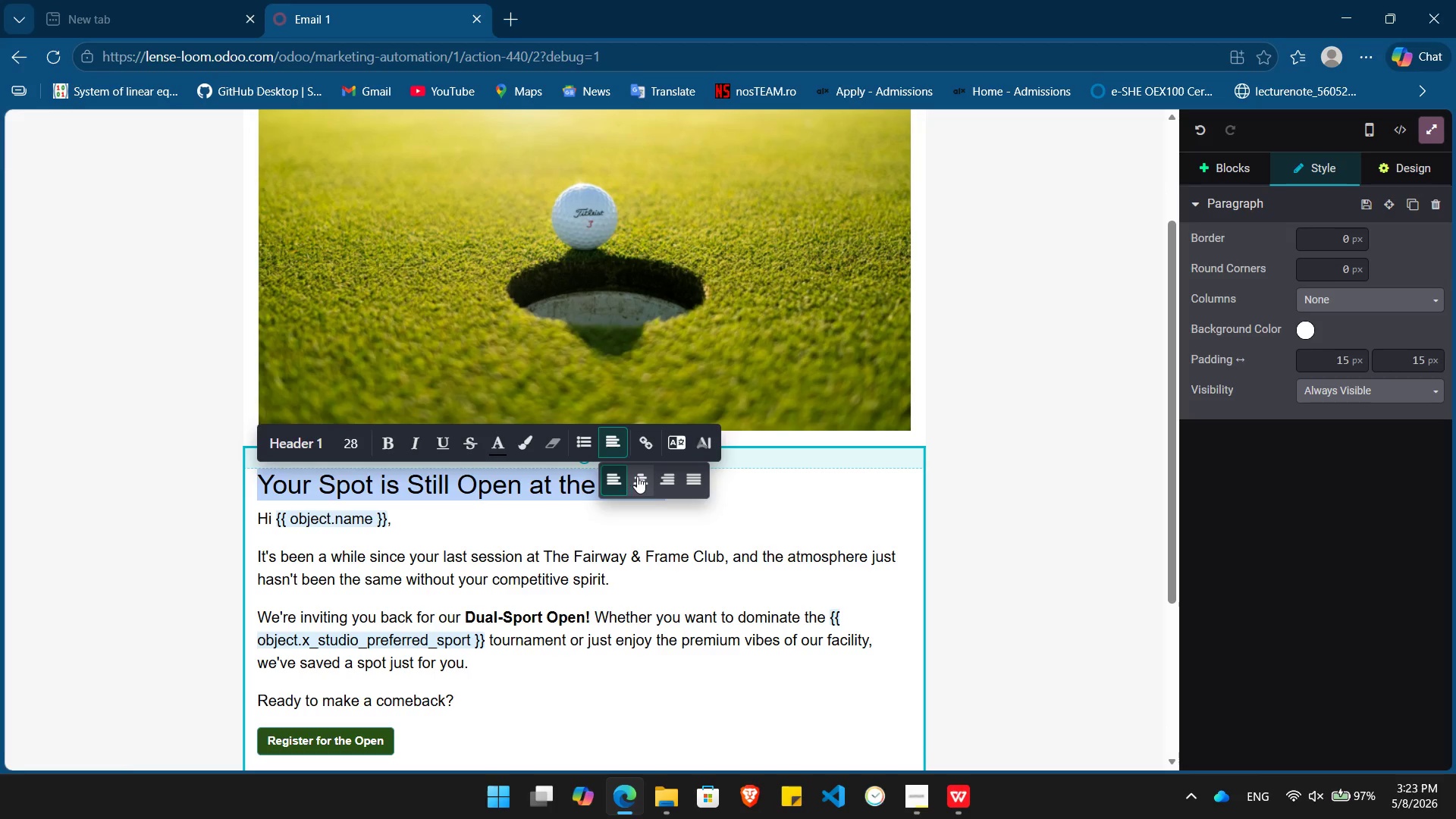 
left_click([638, 476])
 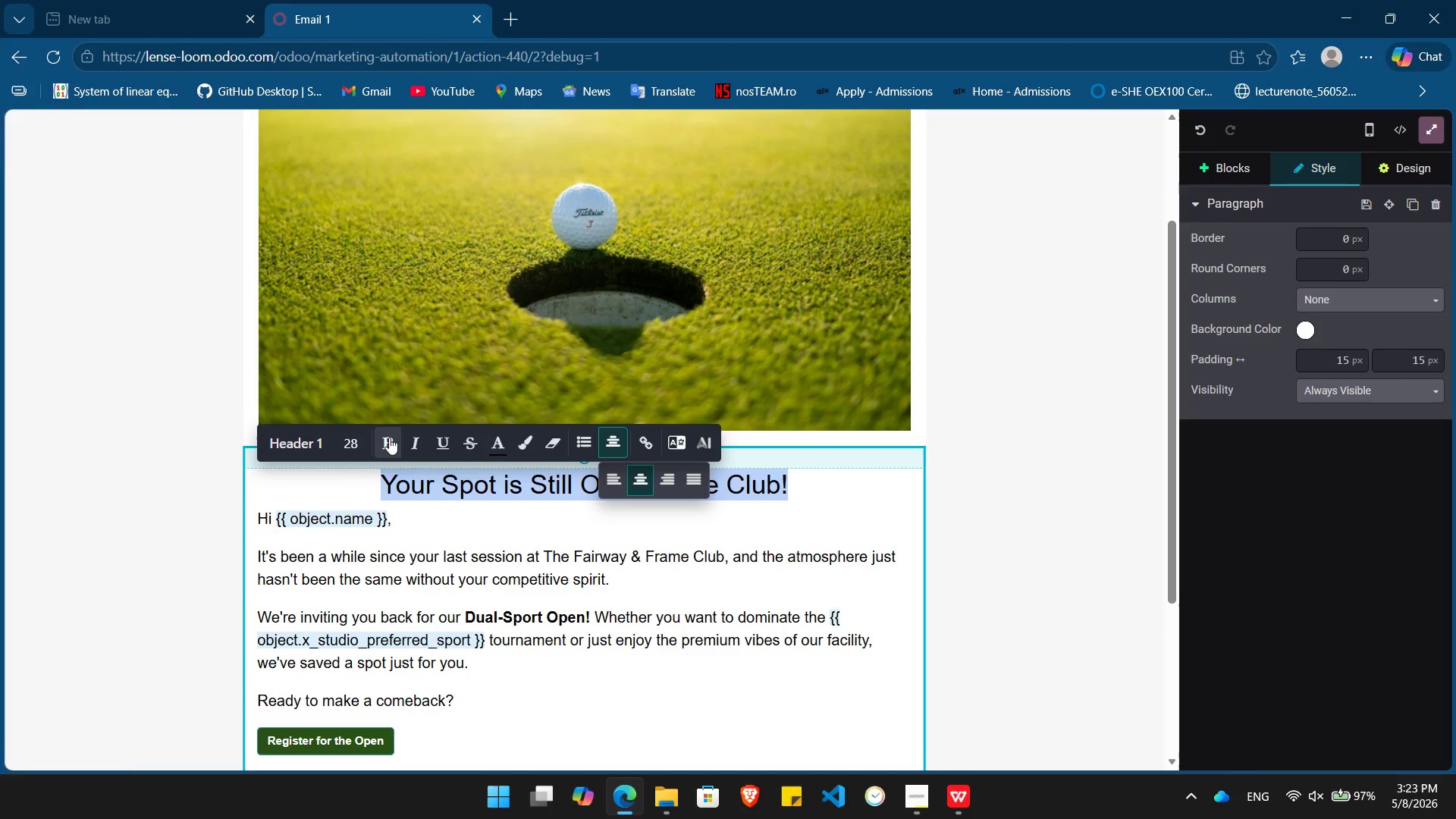 
left_click([385, 438])
 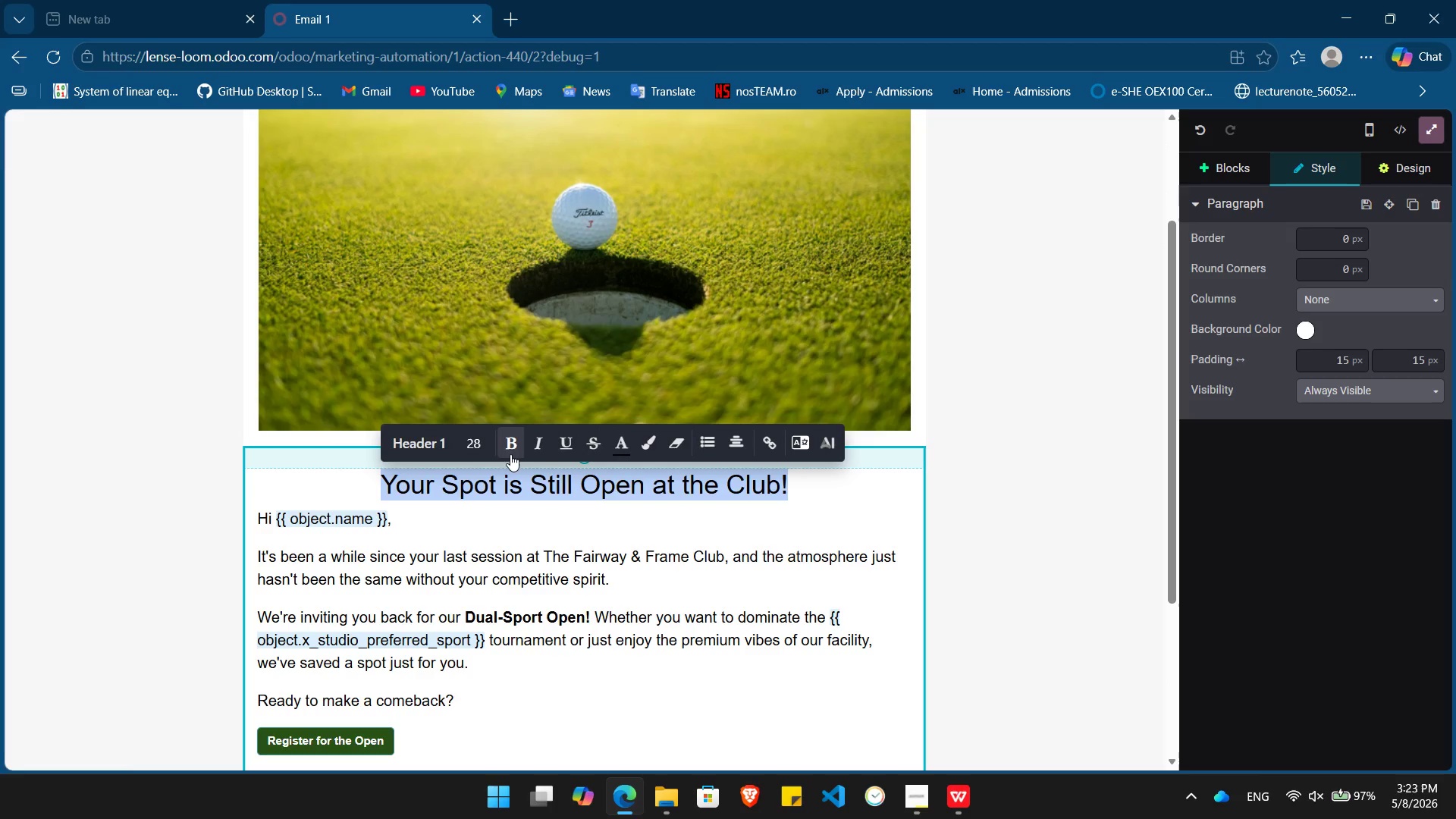 
left_click([507, 449])
 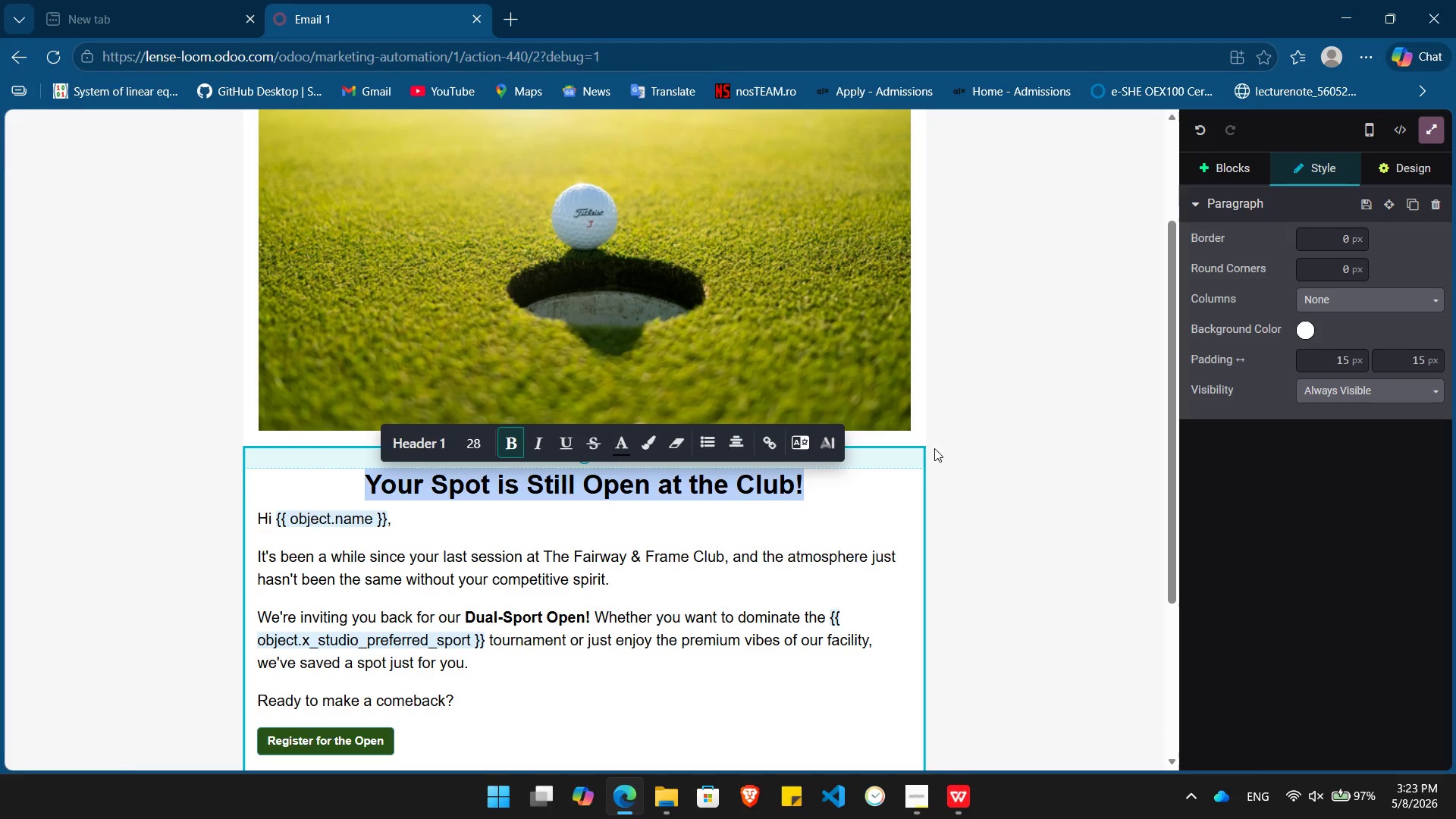 
left_click([935, 447])
 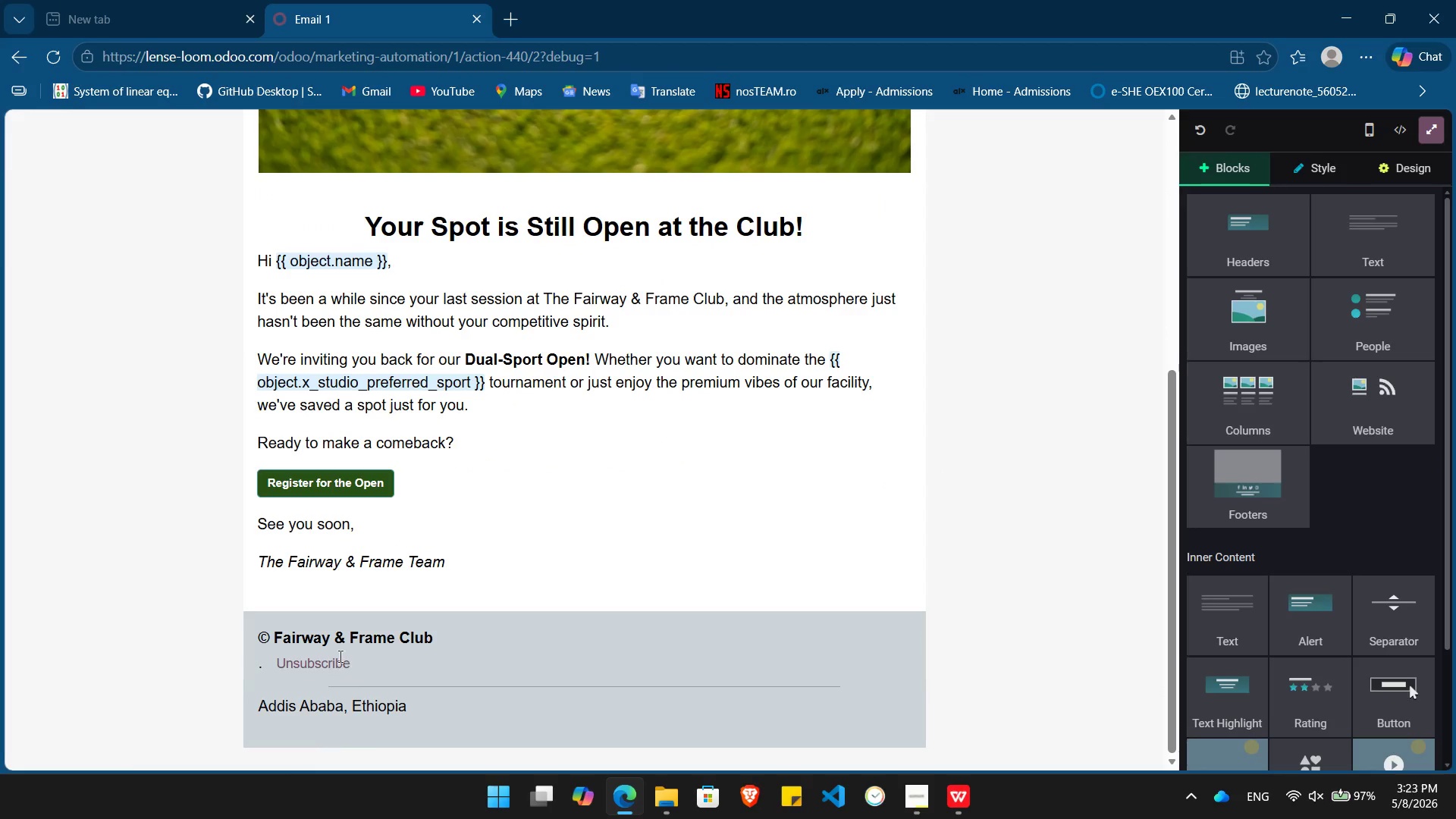 
left_click([258, 660])
 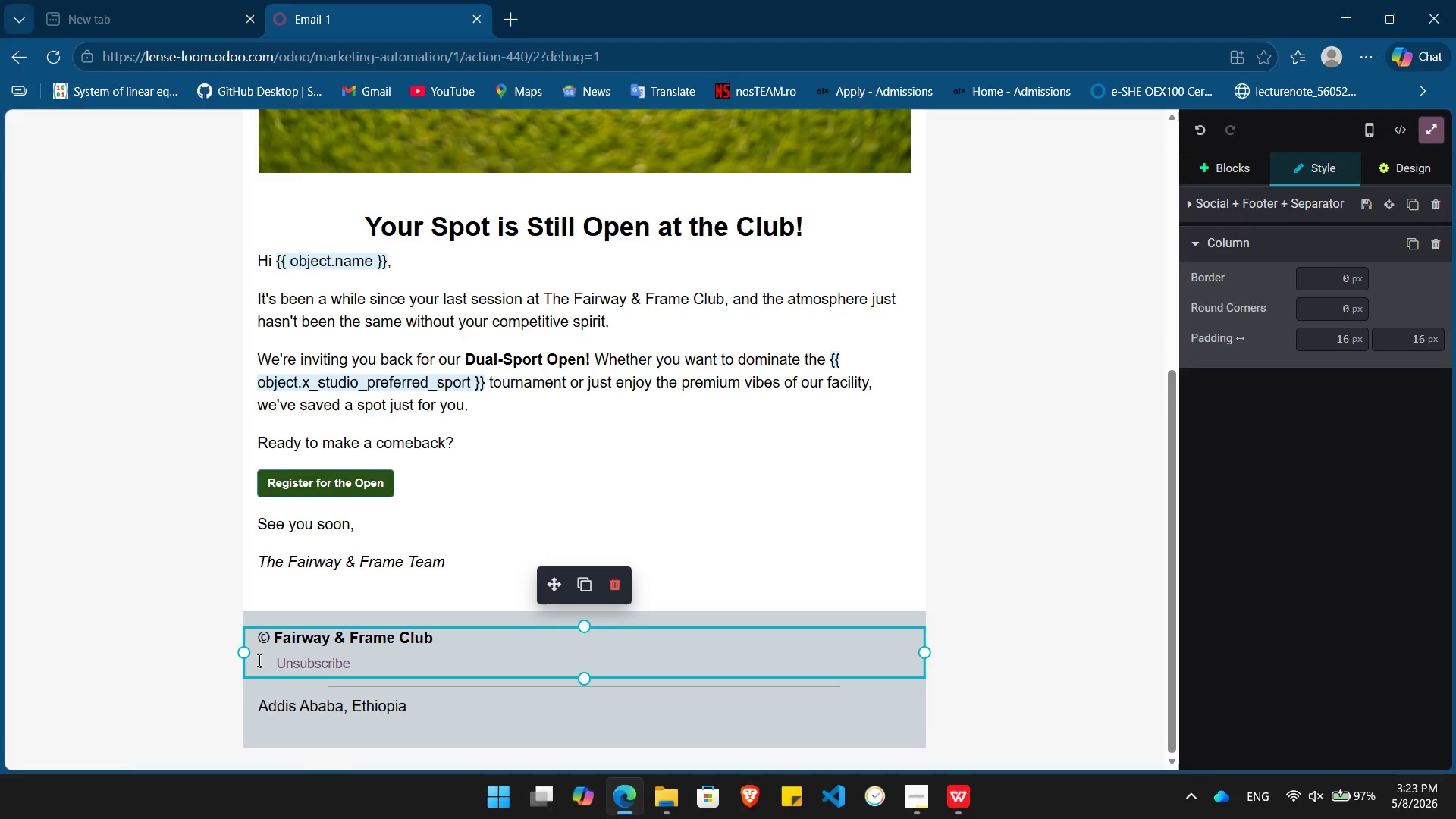 
type(Refining the art of the swing and the Str)
key(Backspace)
key(Backspace)
key(Backspace)
type(strike)
 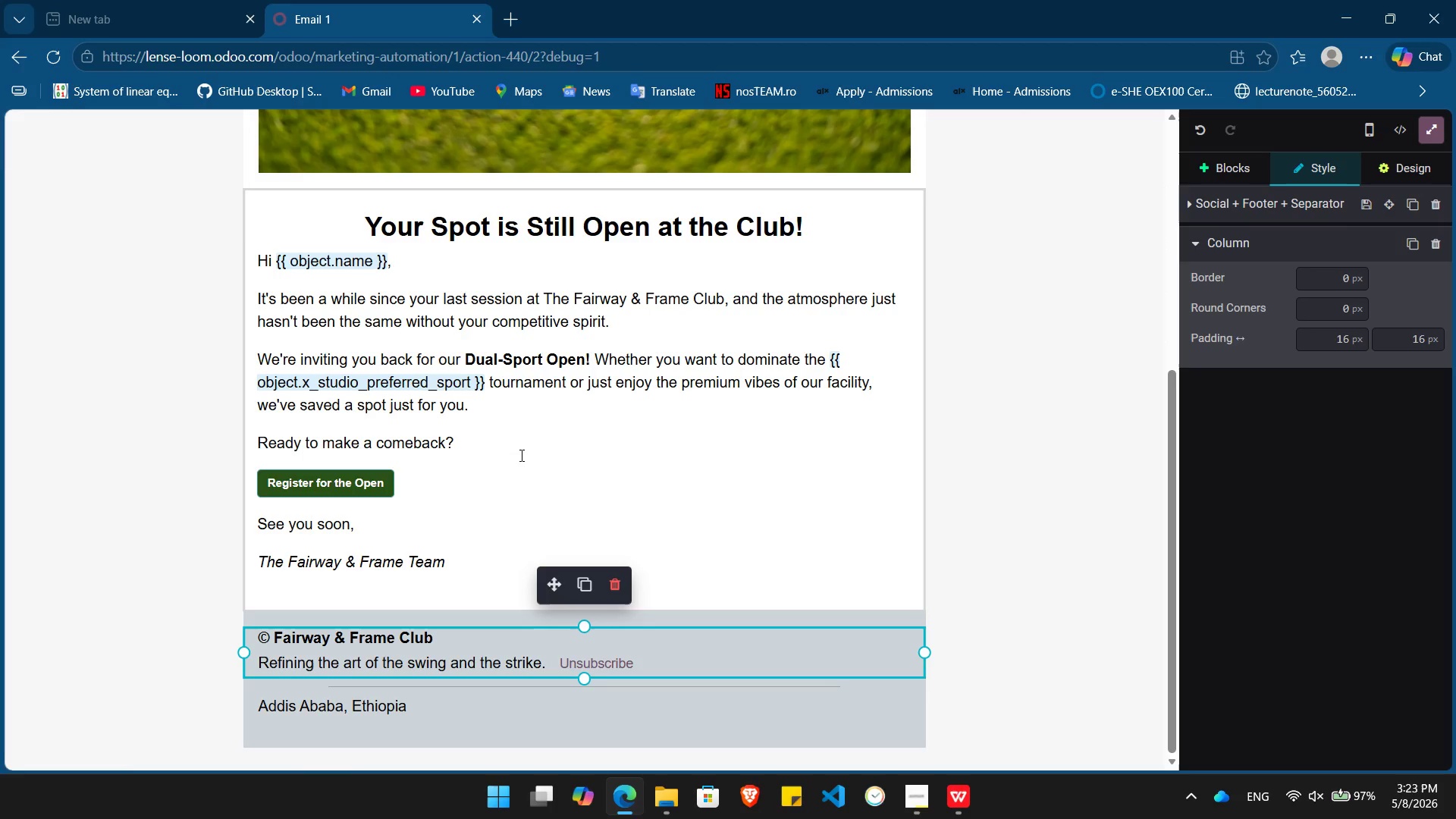 
wait(5.33)
 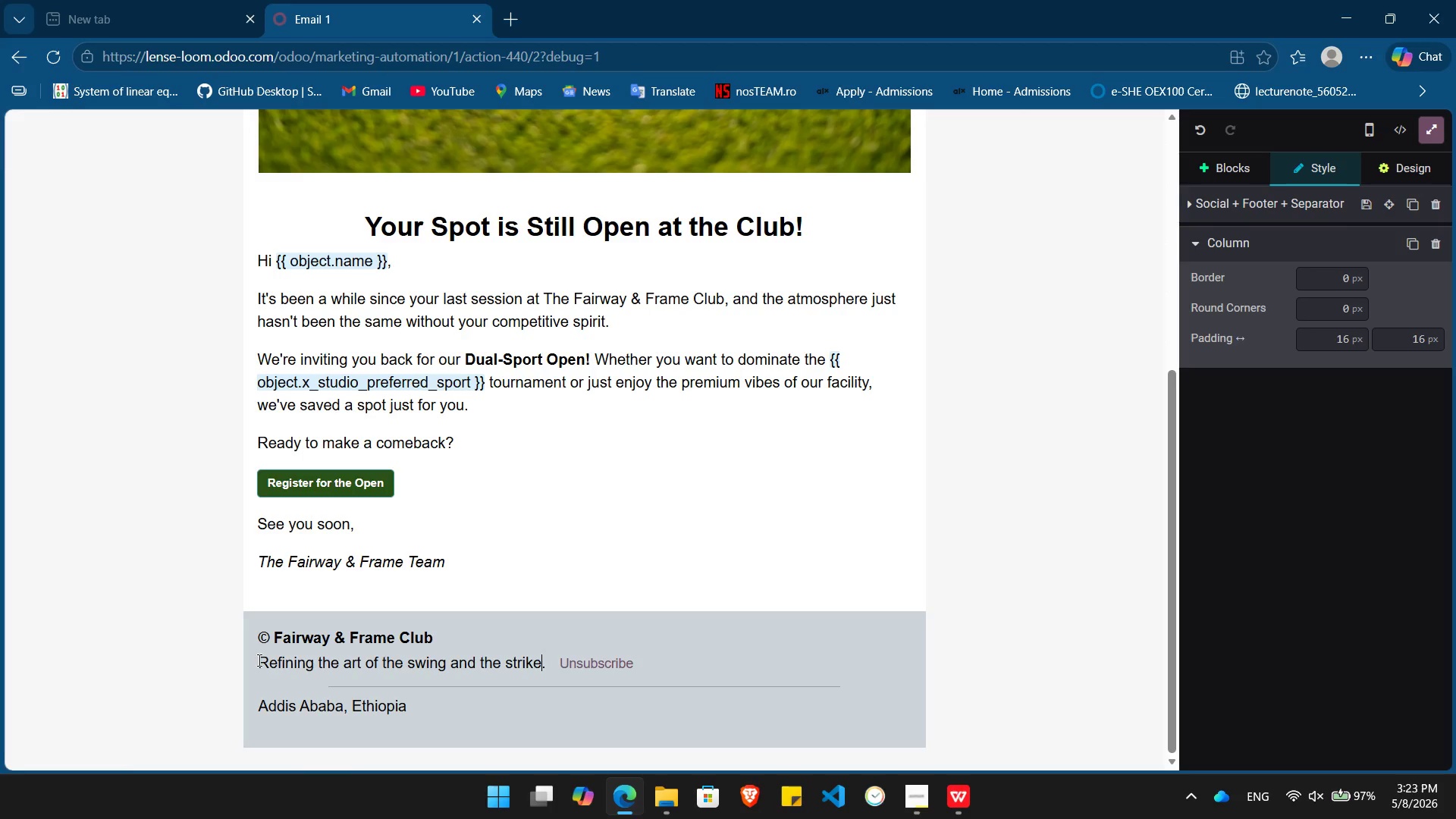 
left_click([975, 466])
 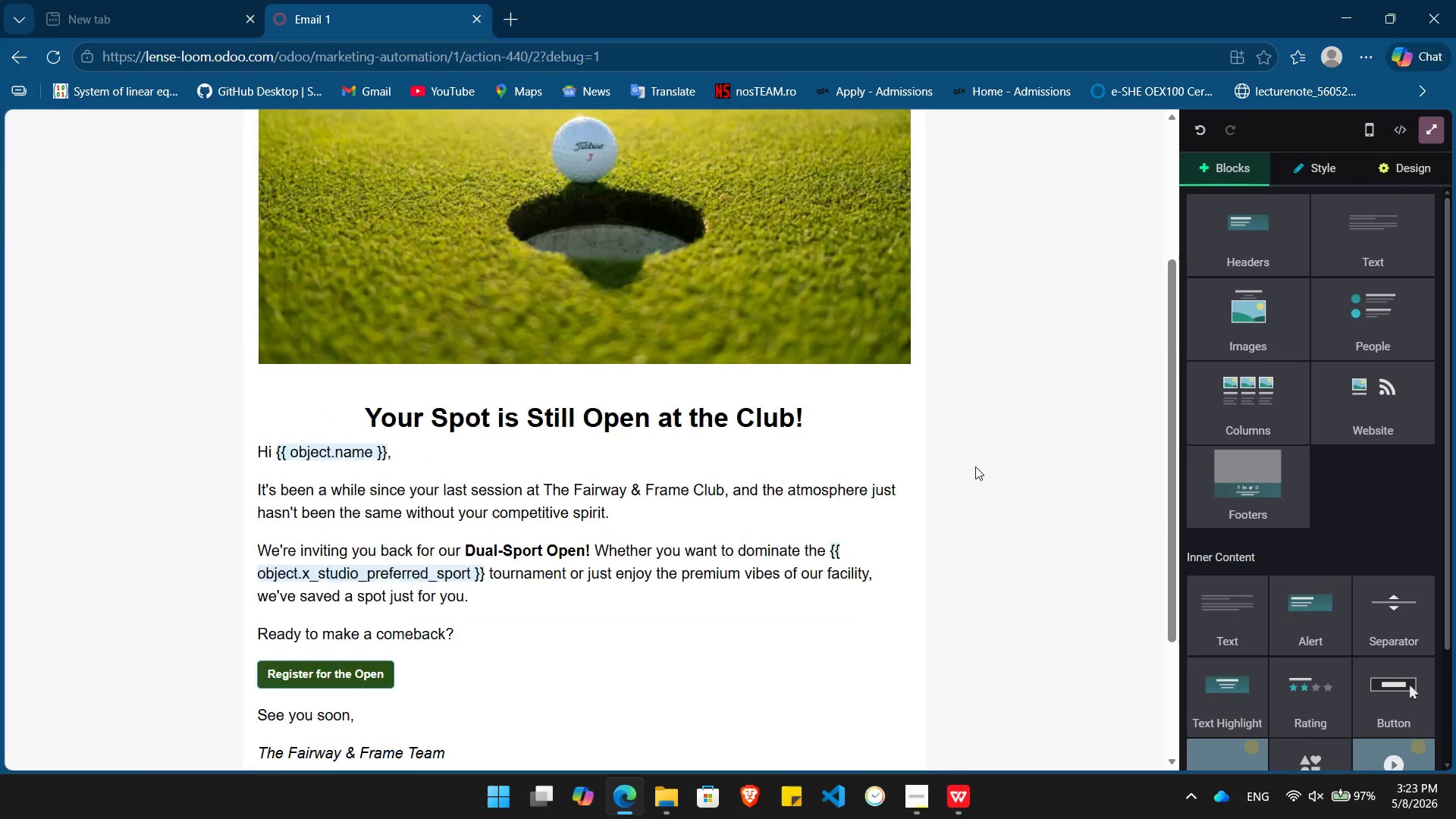 
wait(7.52)
 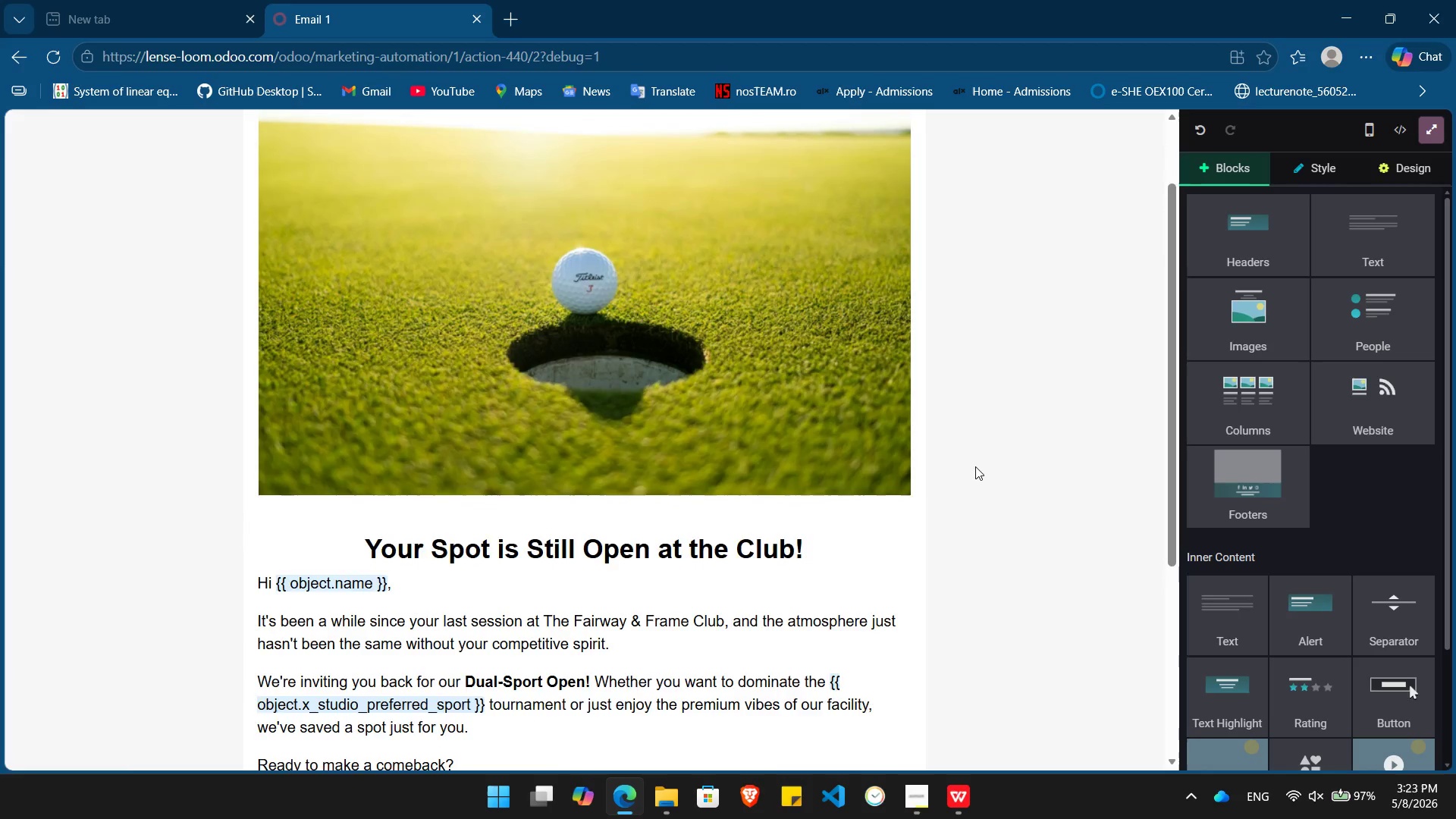 
left_click([1429, 133])
 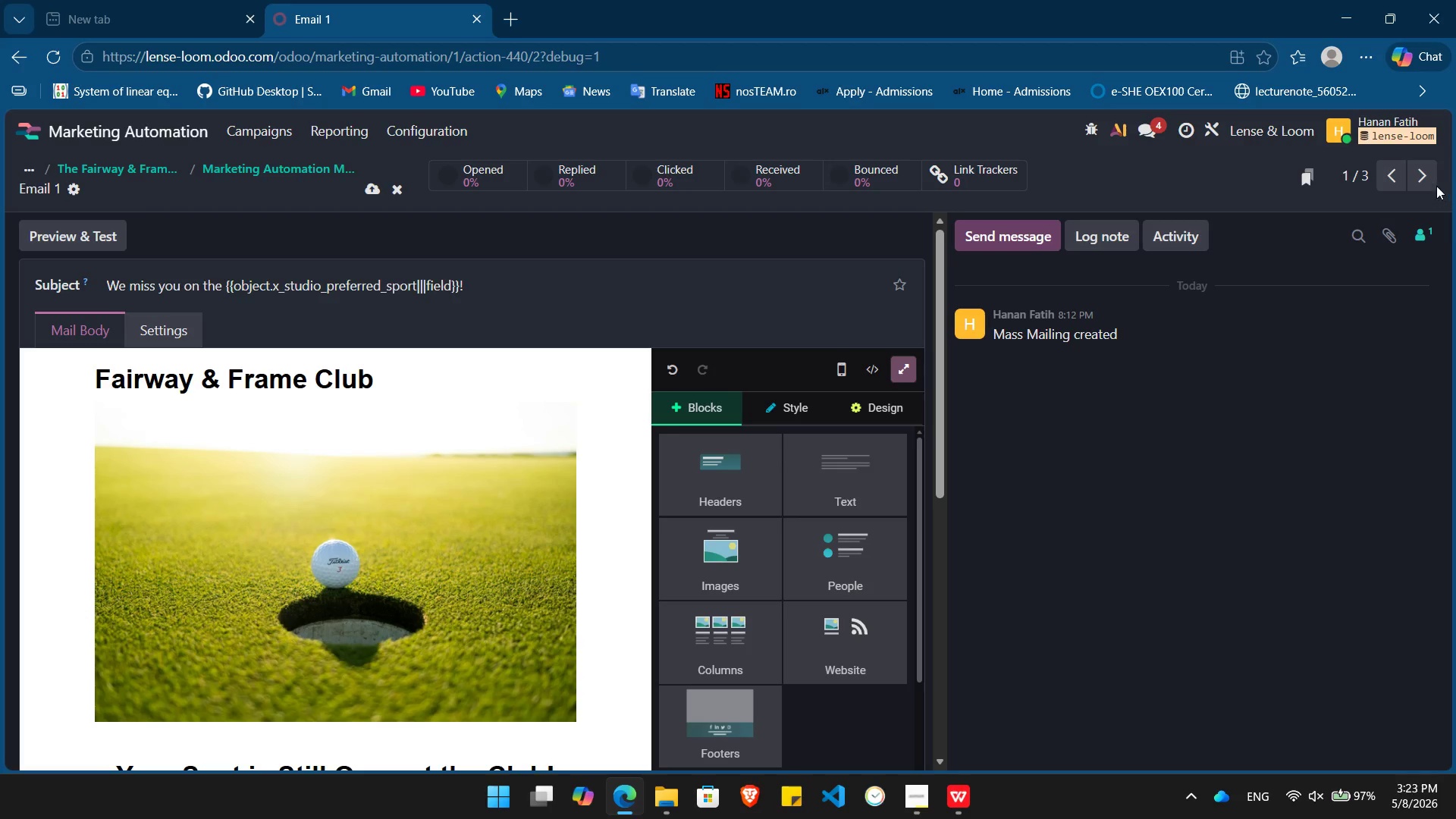 
left_click([1420, 176])
 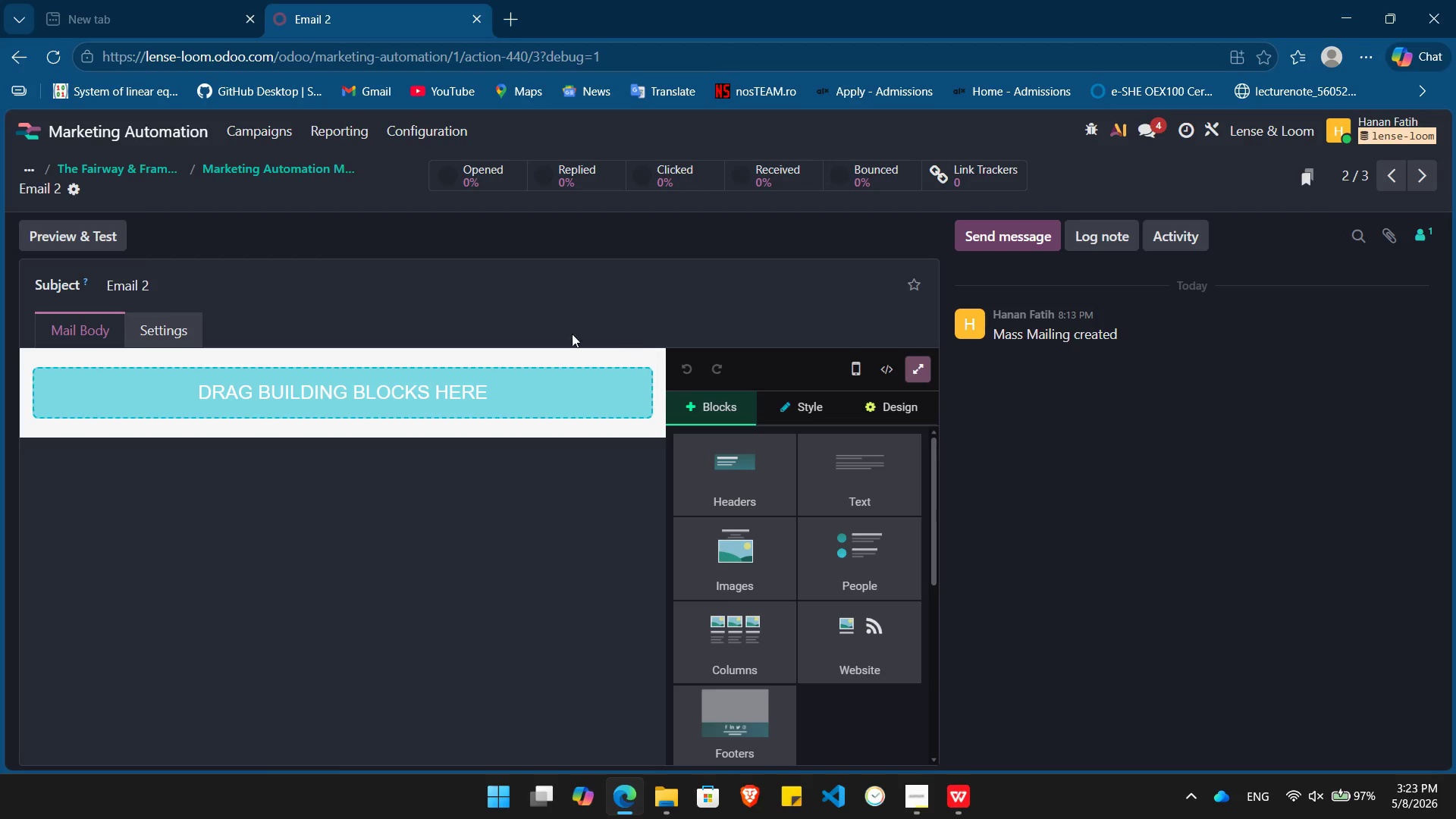 
wait(6.31)
 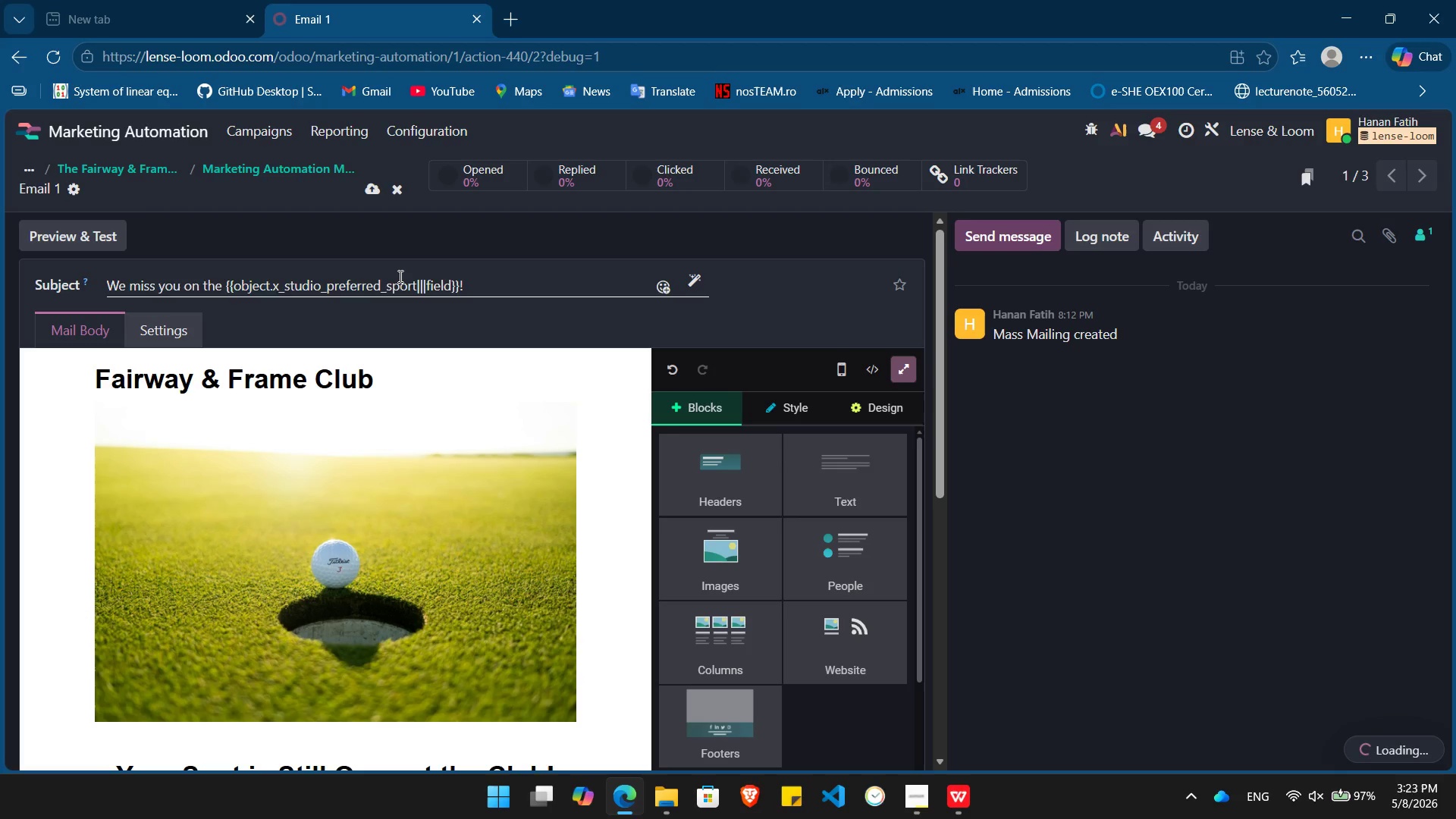 
left_click([353, 278])
 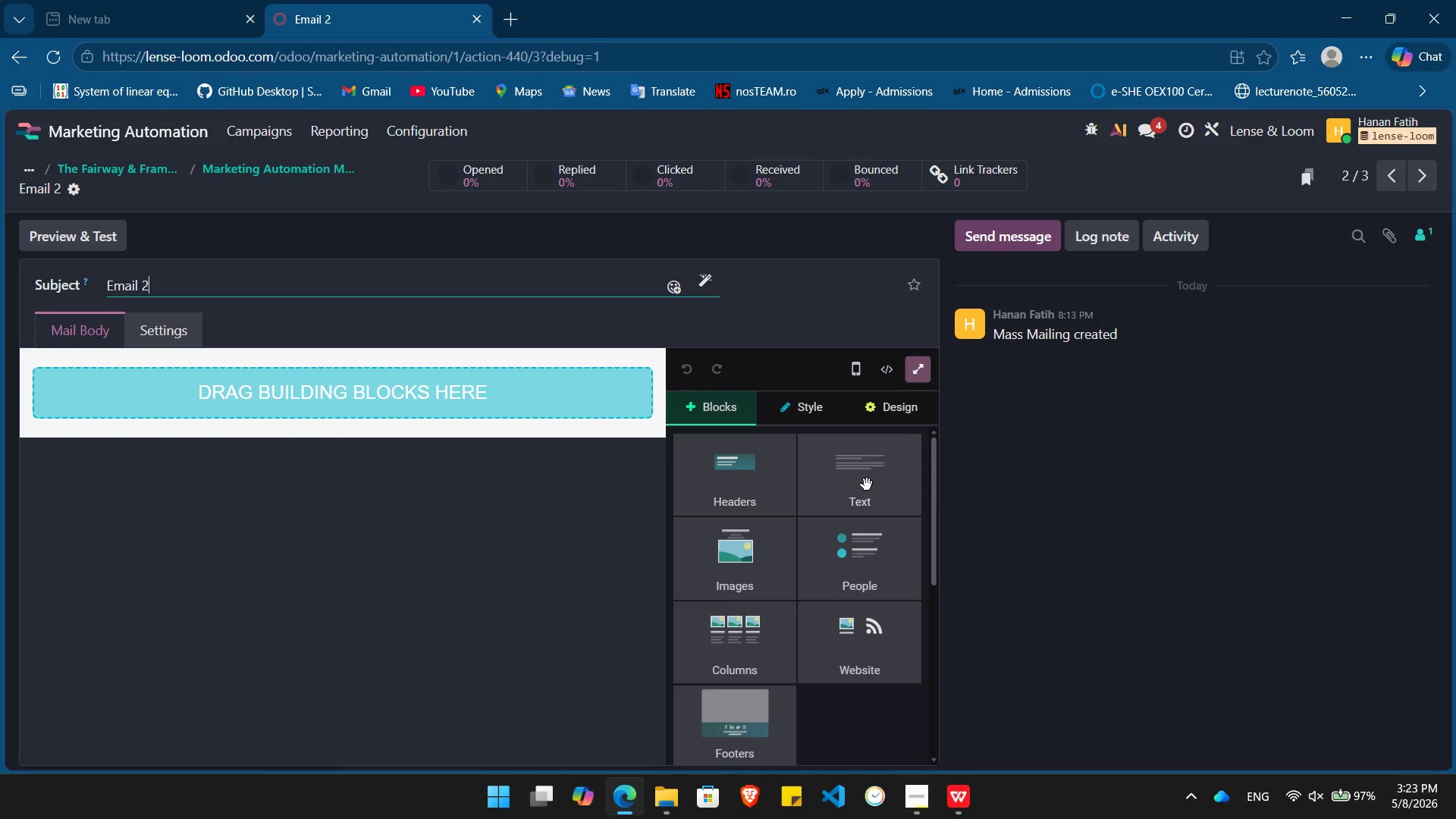 
left_click_drag(start_coordinate=[867, 485], to_coordinate=[419, 410])
 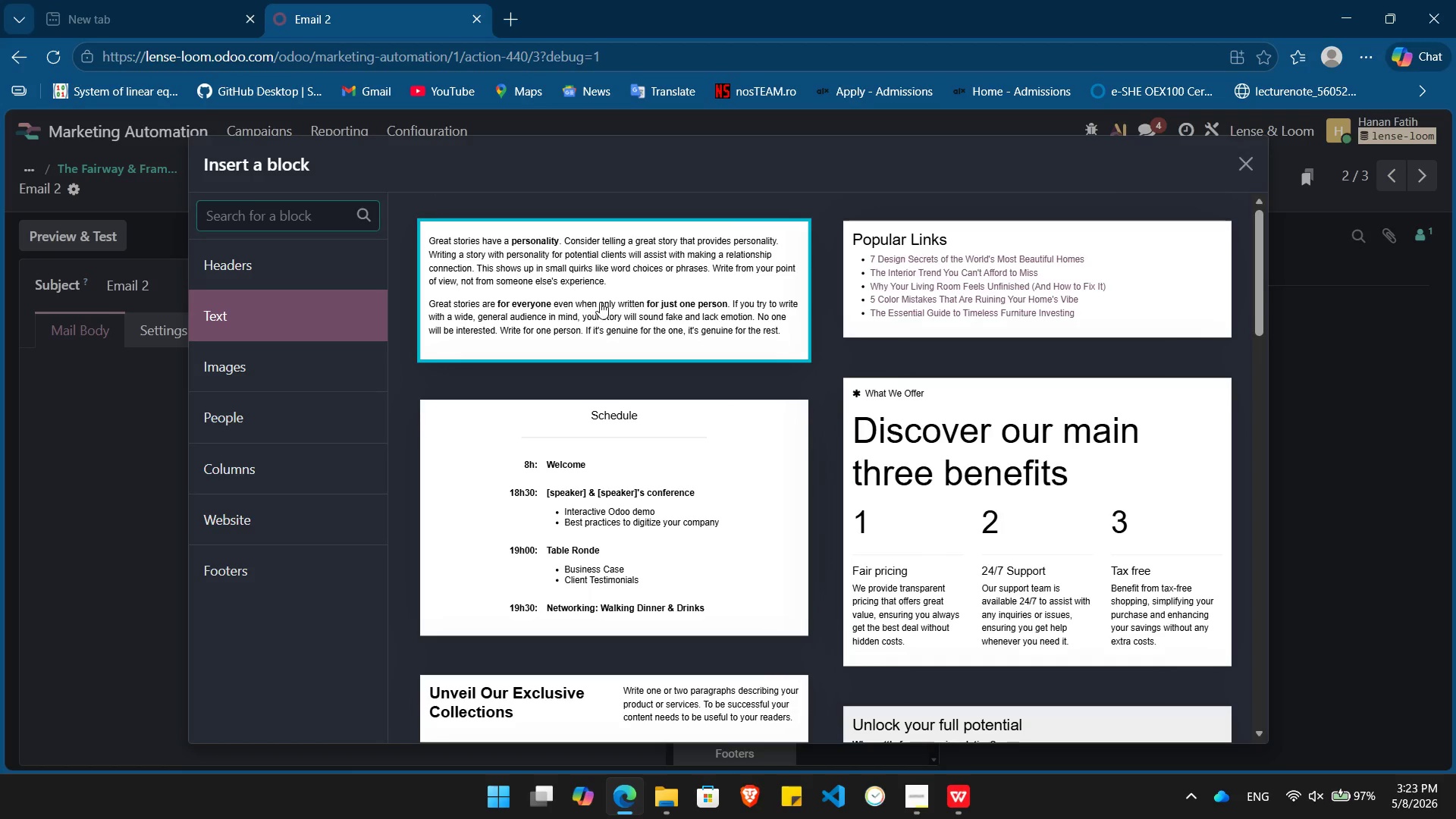 
left_click([600, 302])
 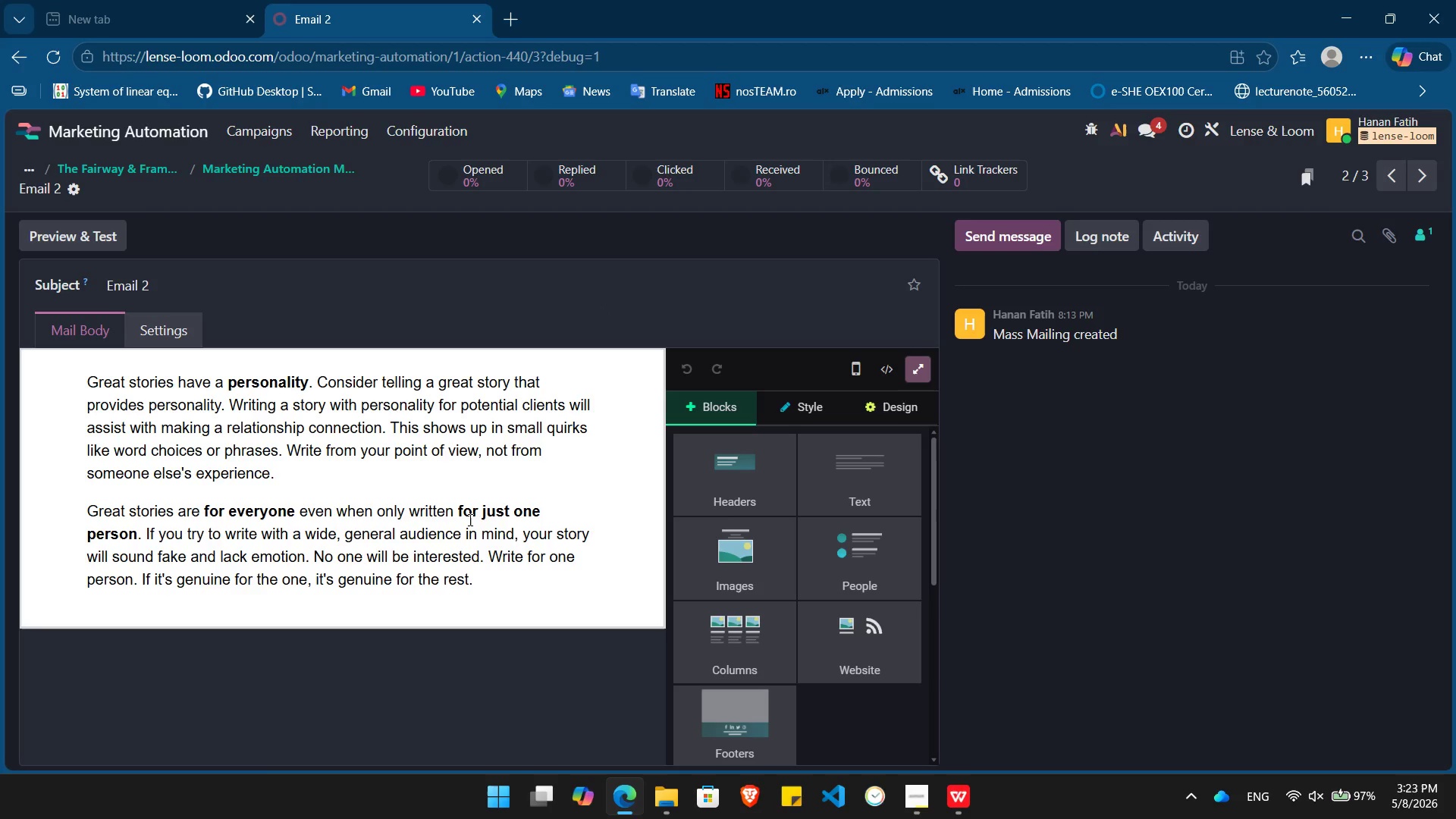 
left_click([469, 519])
 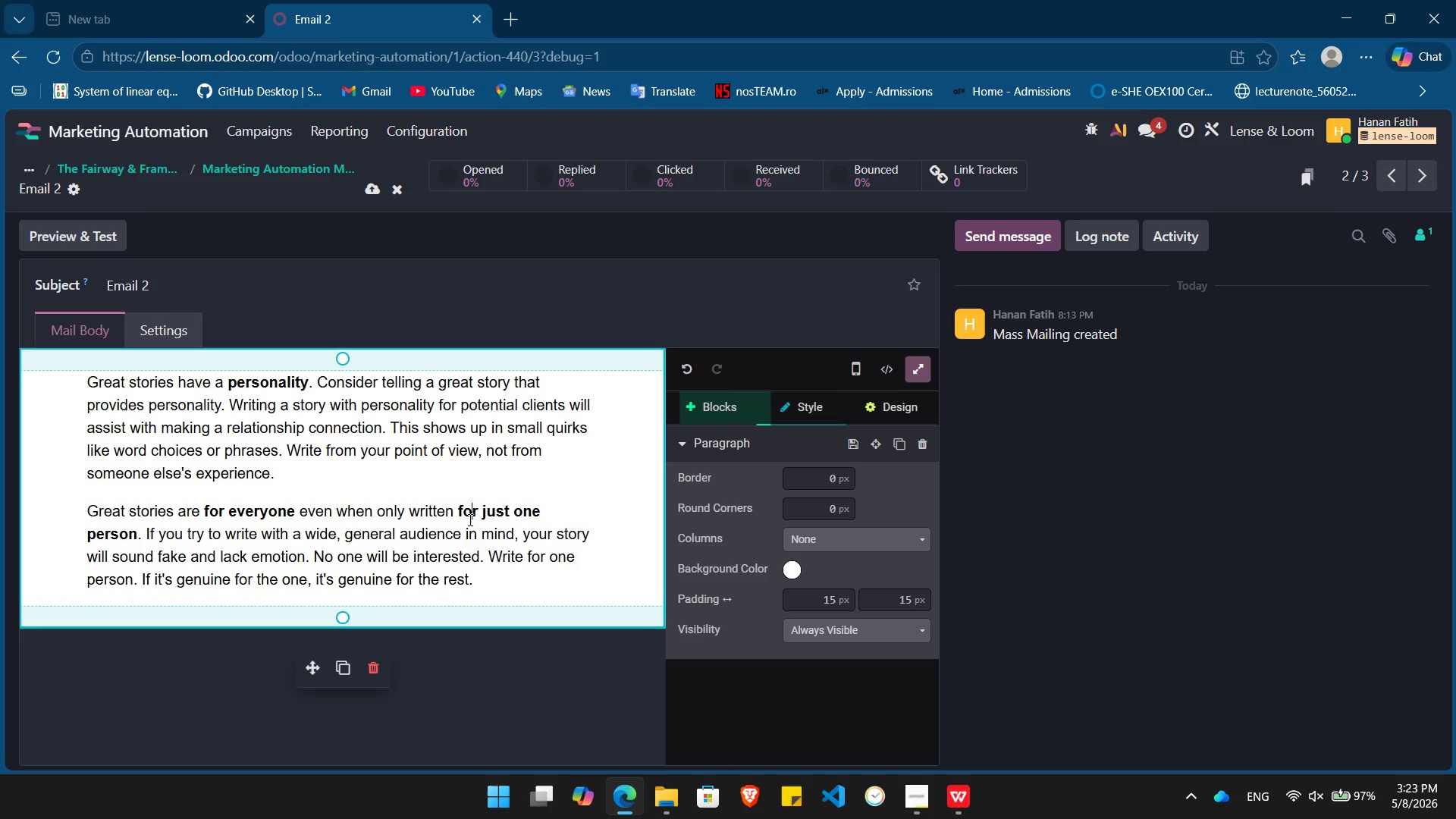 
key(Control+ControlLeft)
 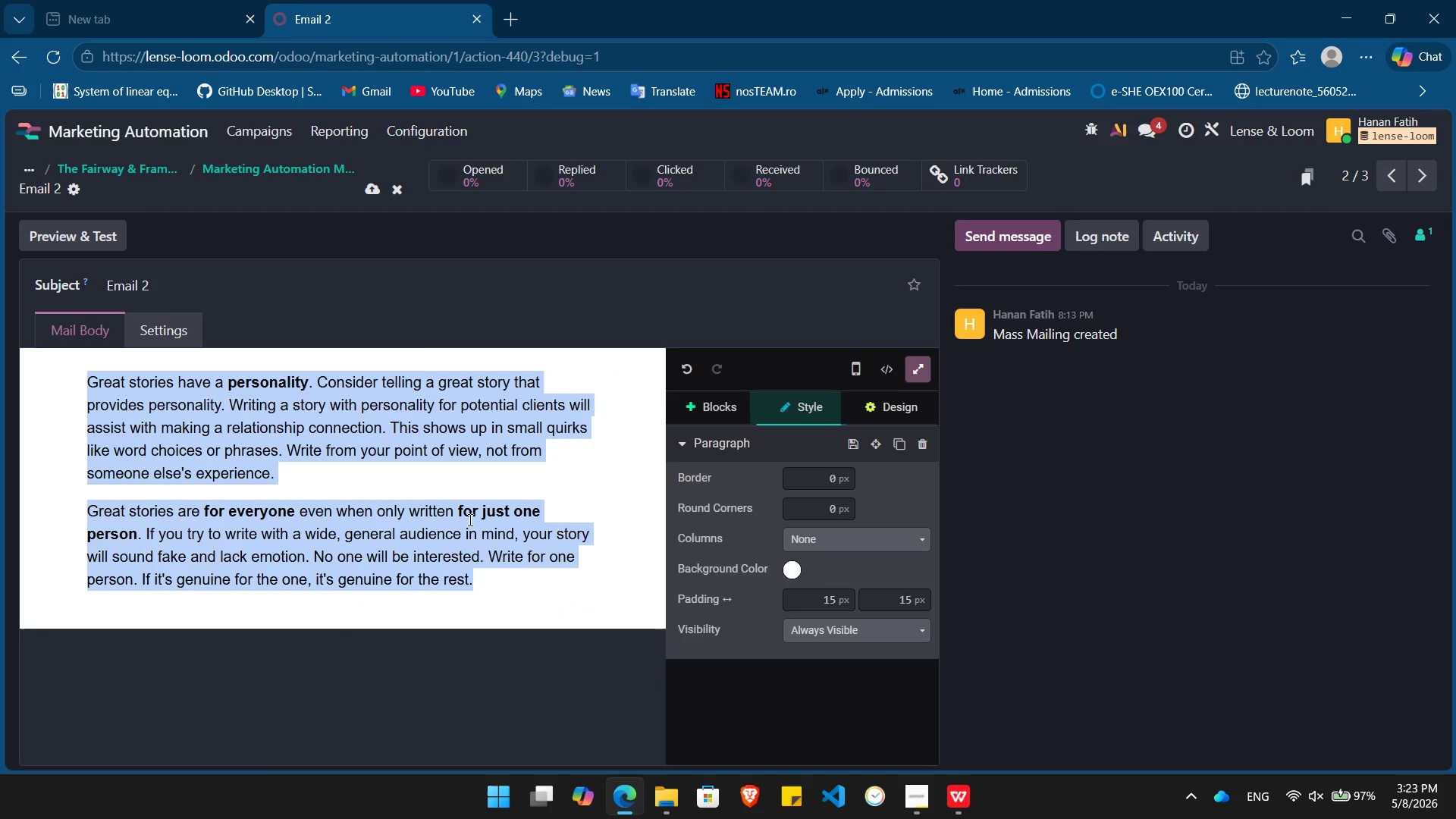 
key(Control+A)
 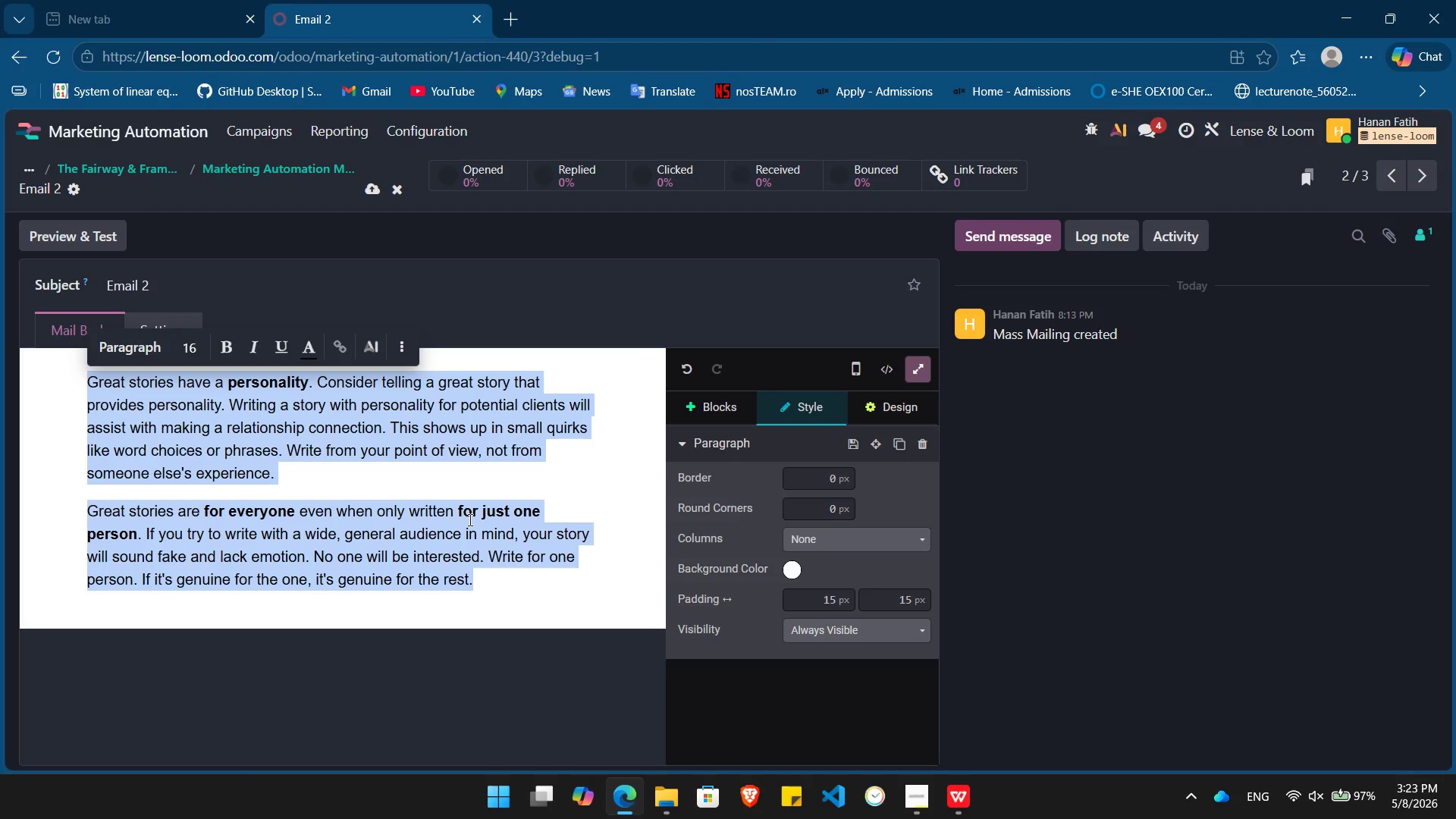 
key(Backspace)
 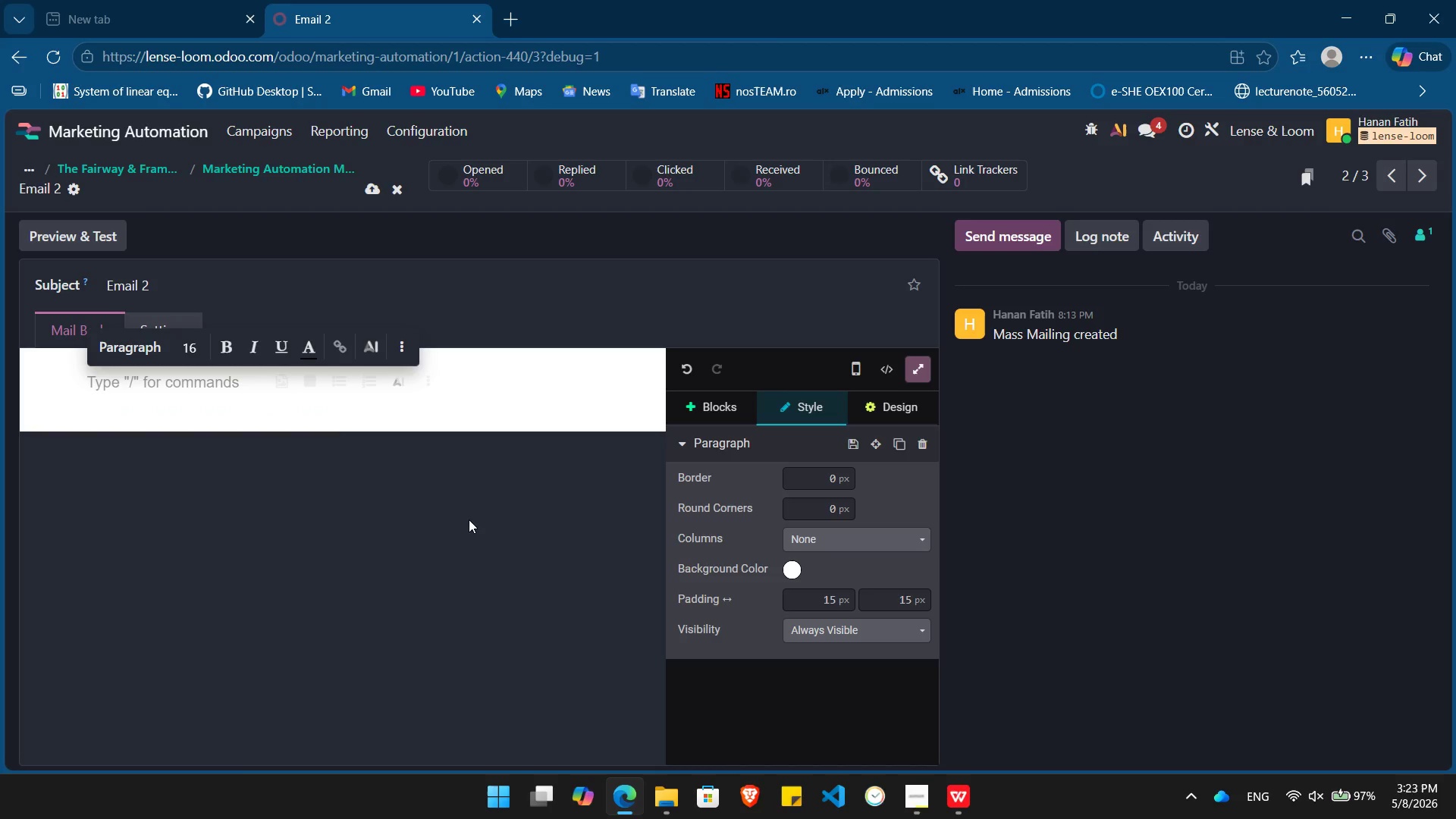 
key(Slash)
 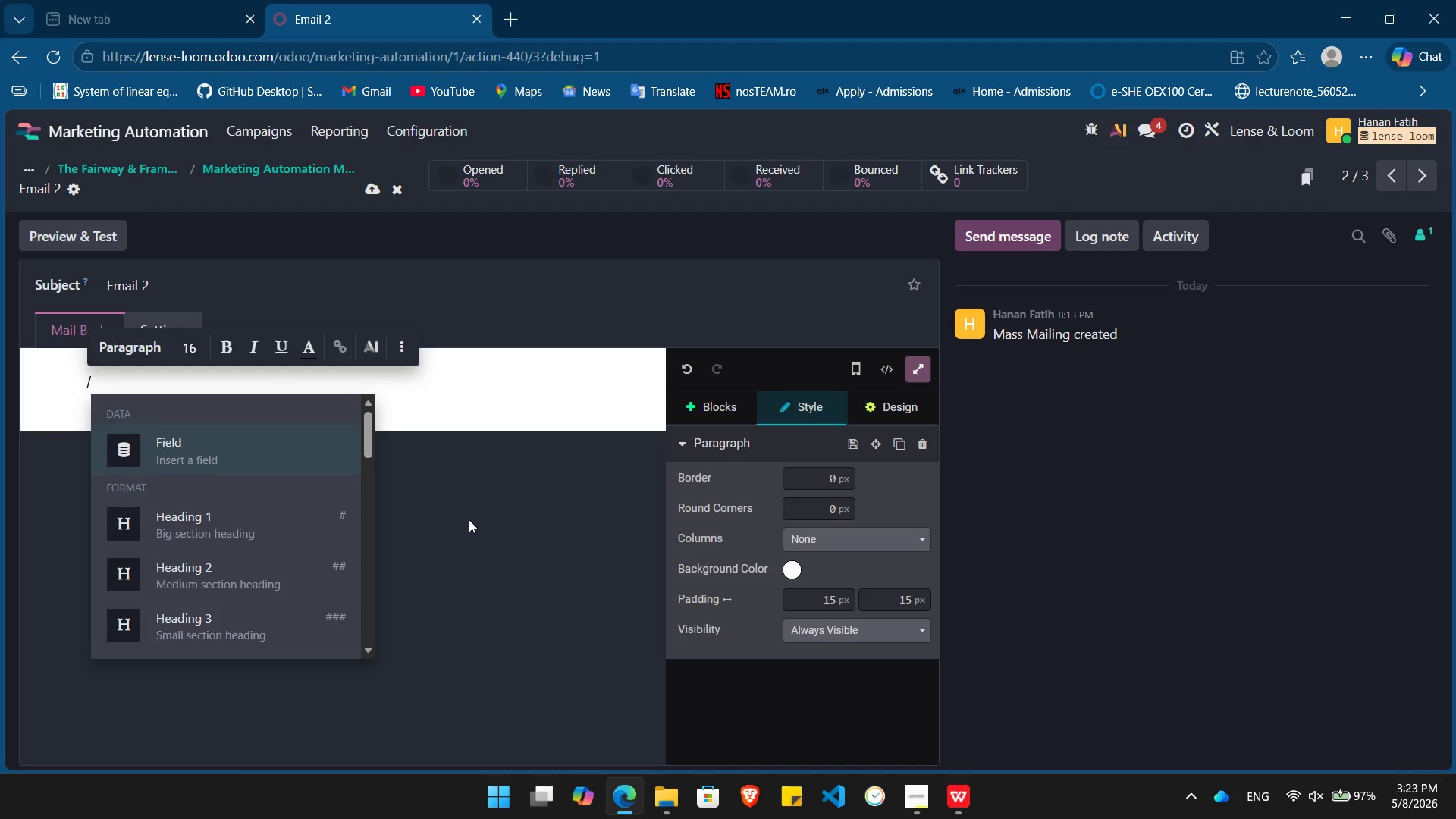 
key(H)
 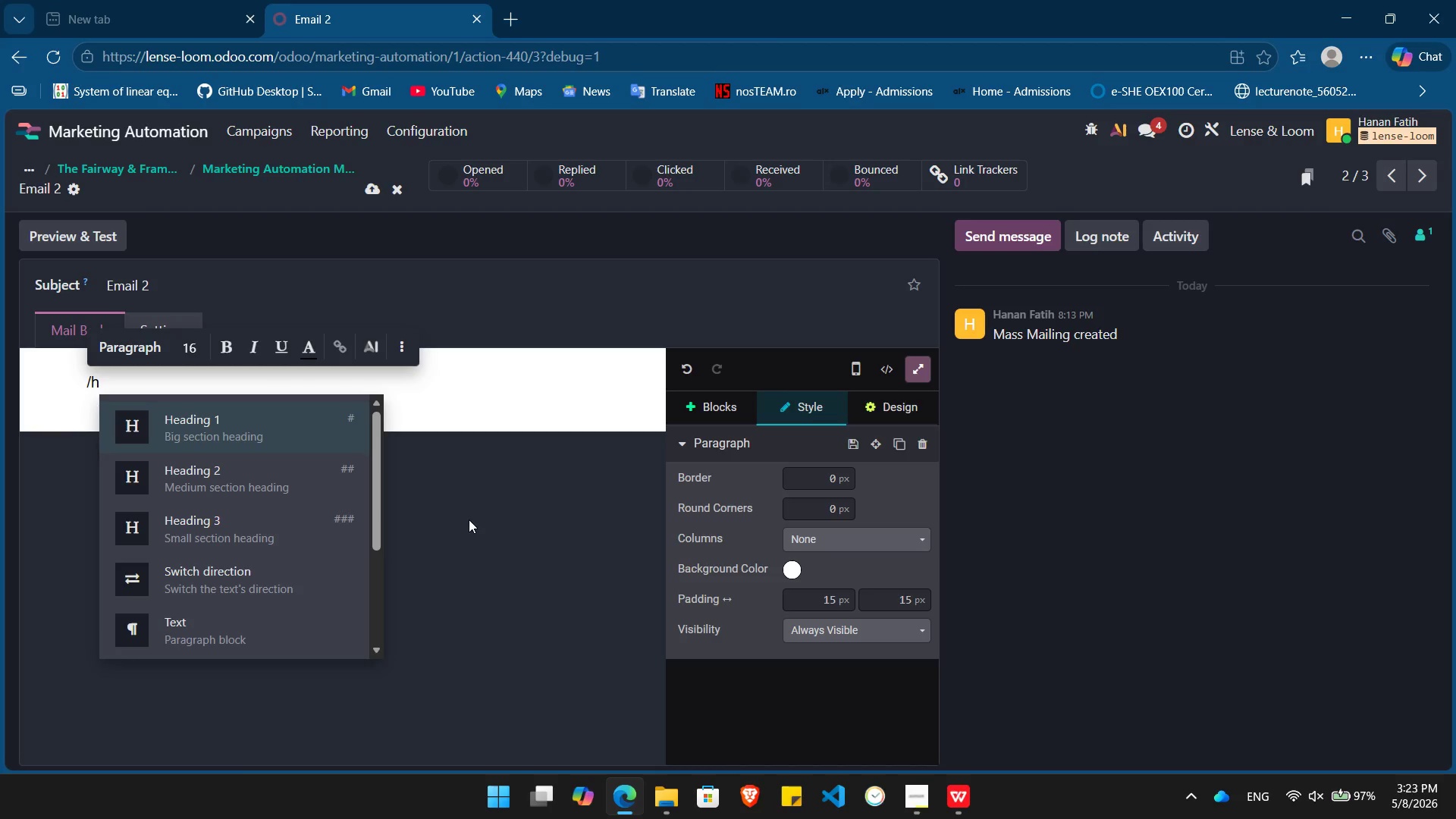 
key(Enter)
 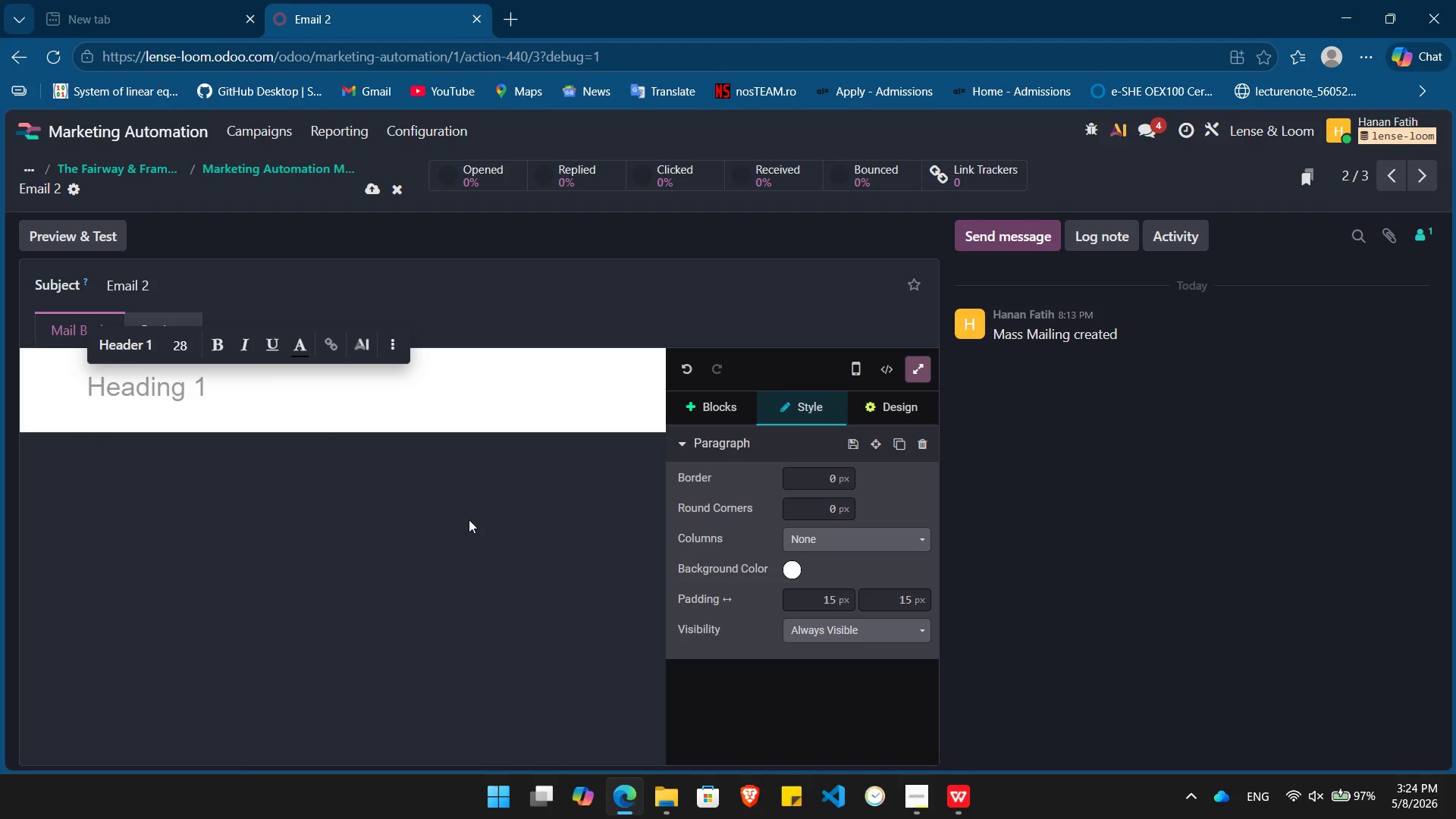 
wait(8.64)
 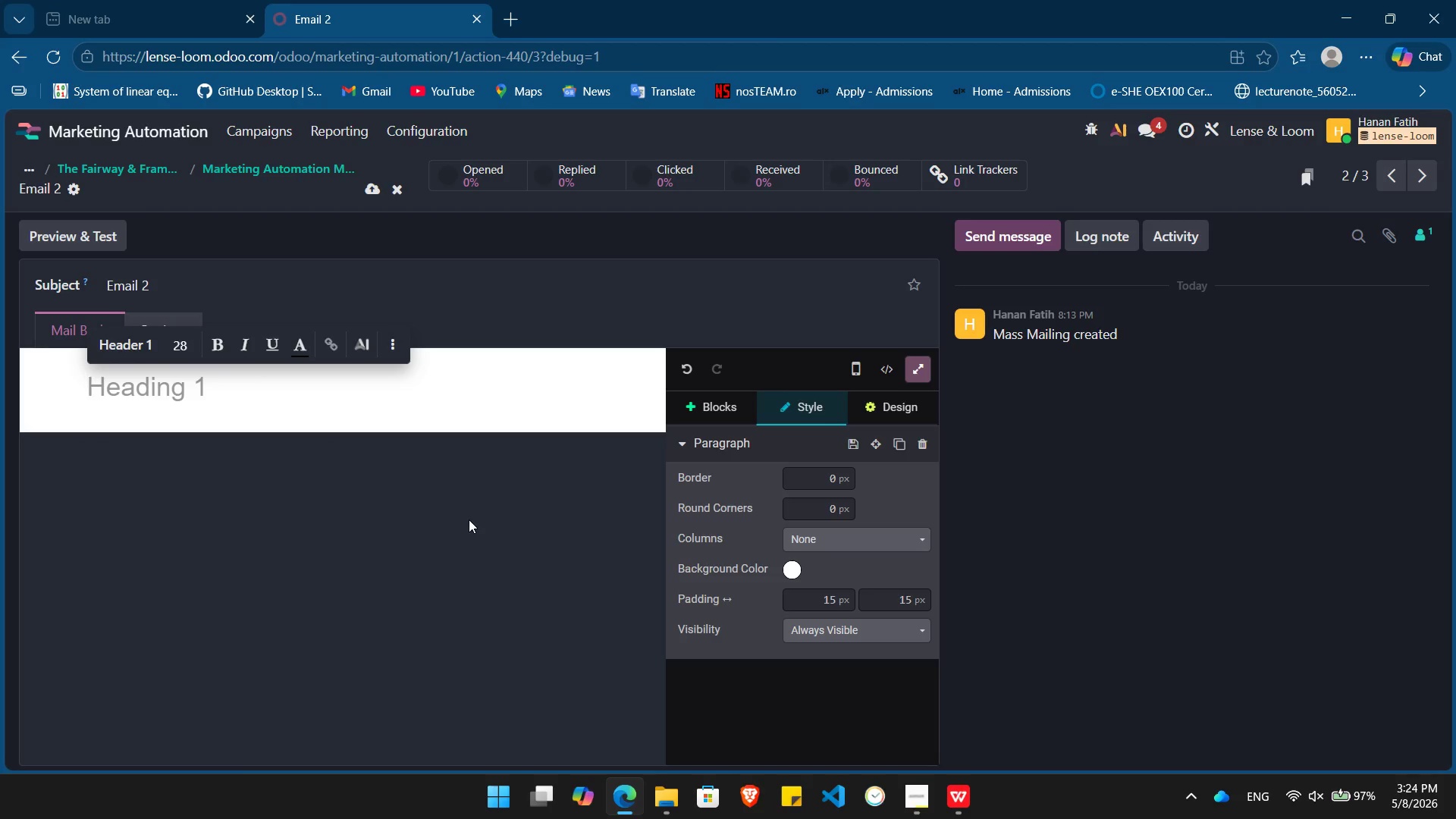 
type(The Competition ju)
key(Backspace)
key(Backspace)
type(Just Got an Upgrade)
 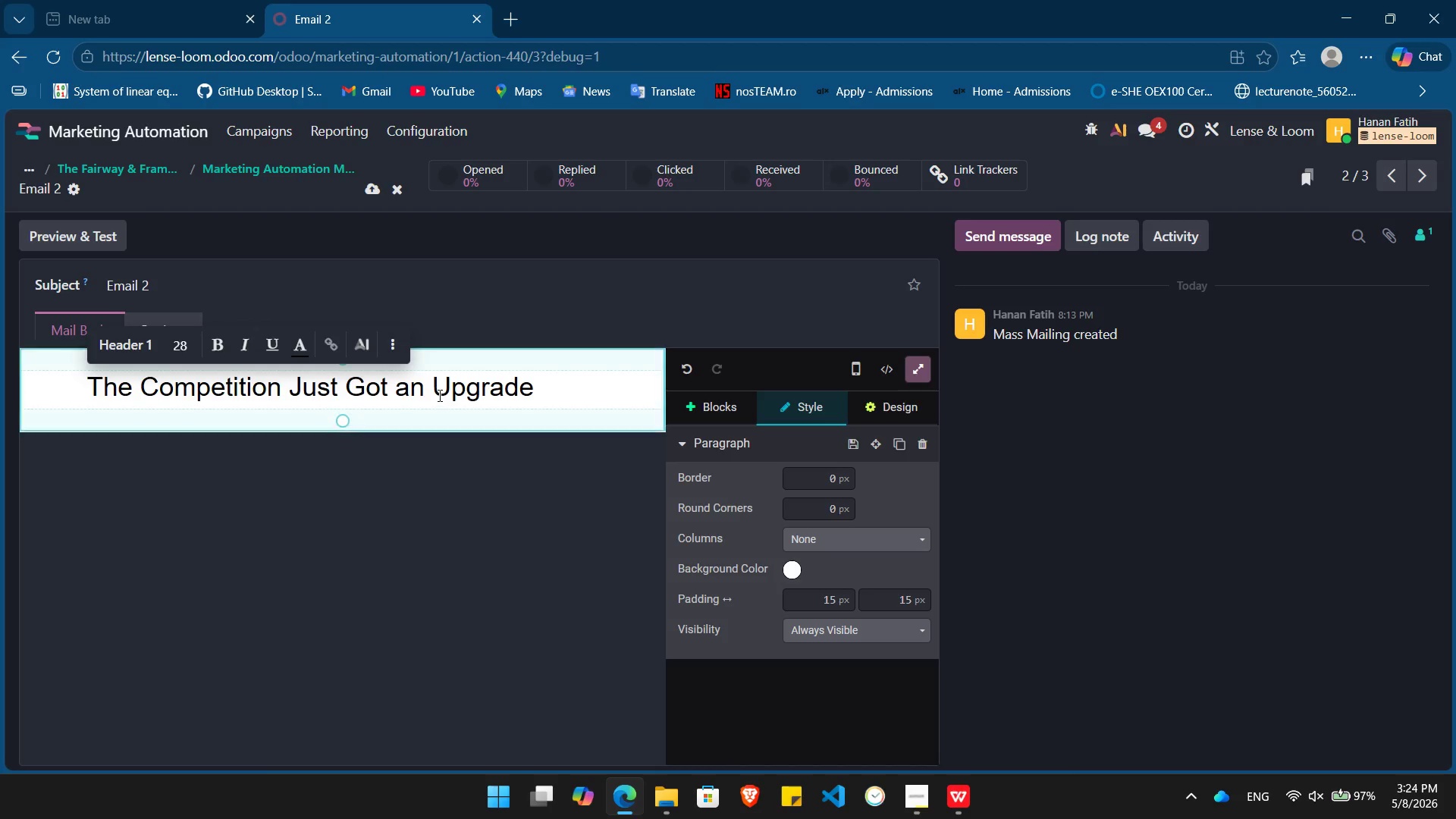 
double_click([435, 388])
 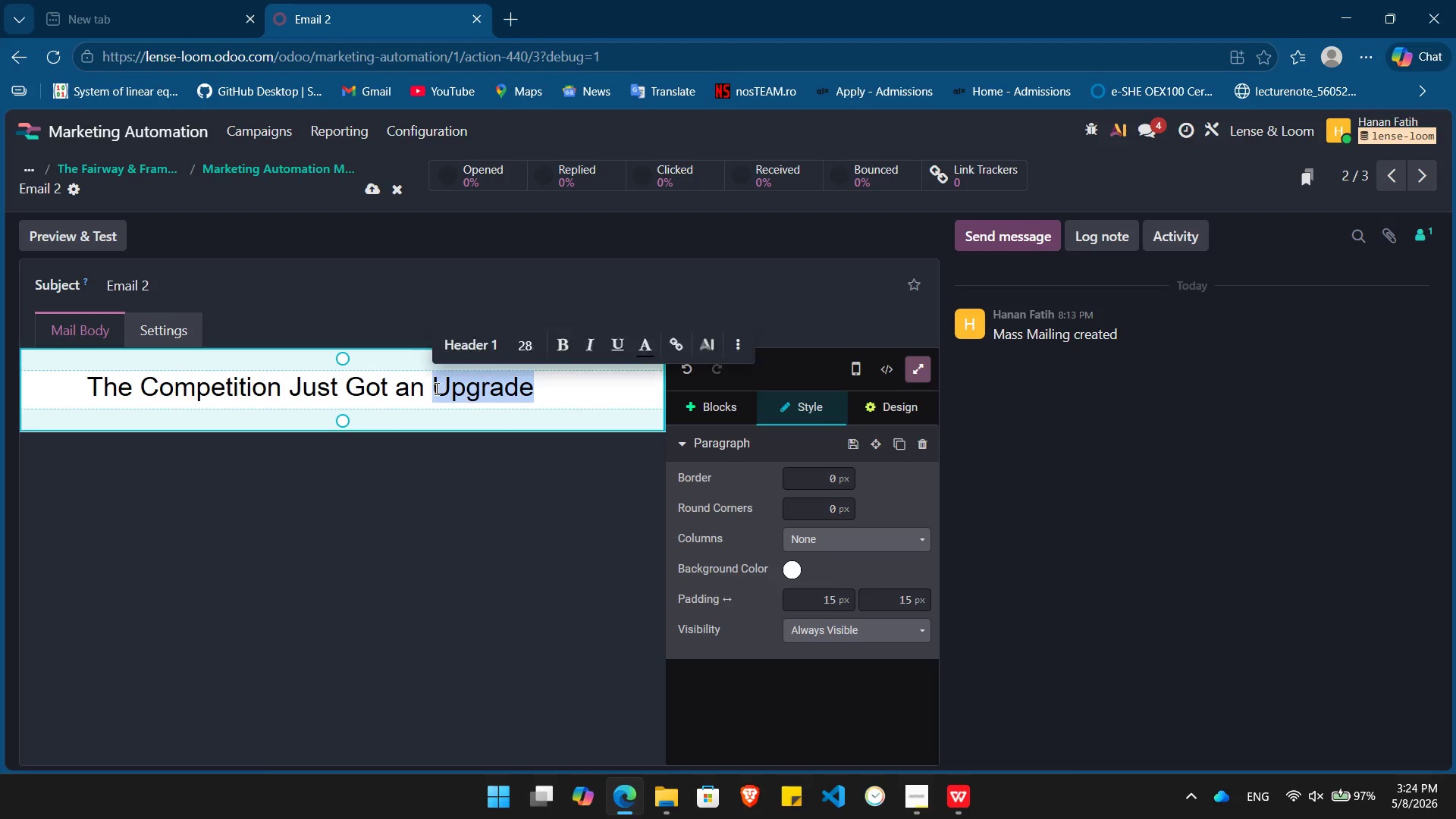 
triple_click([435, 388])
 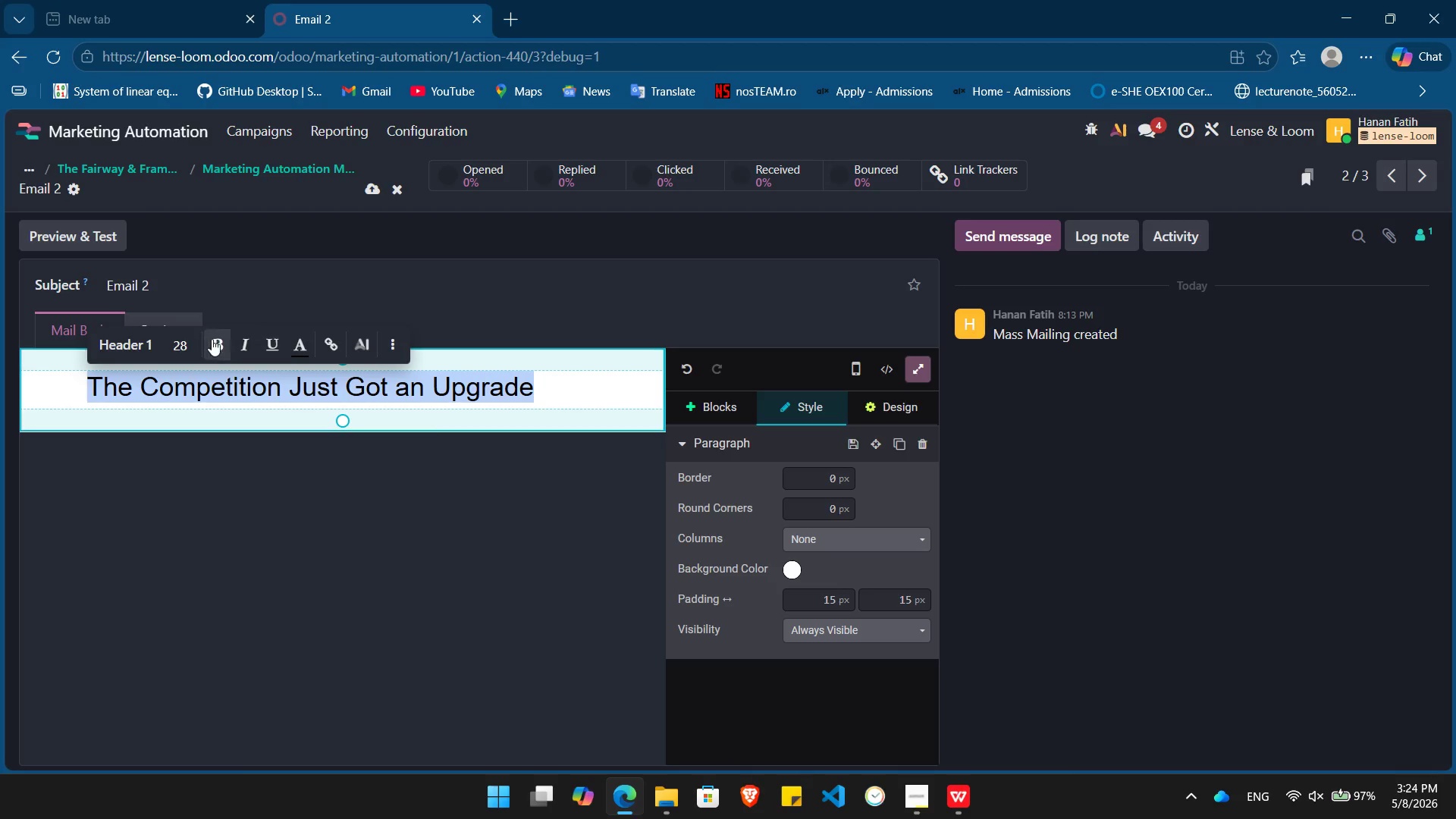 
left_click([214, 342])
 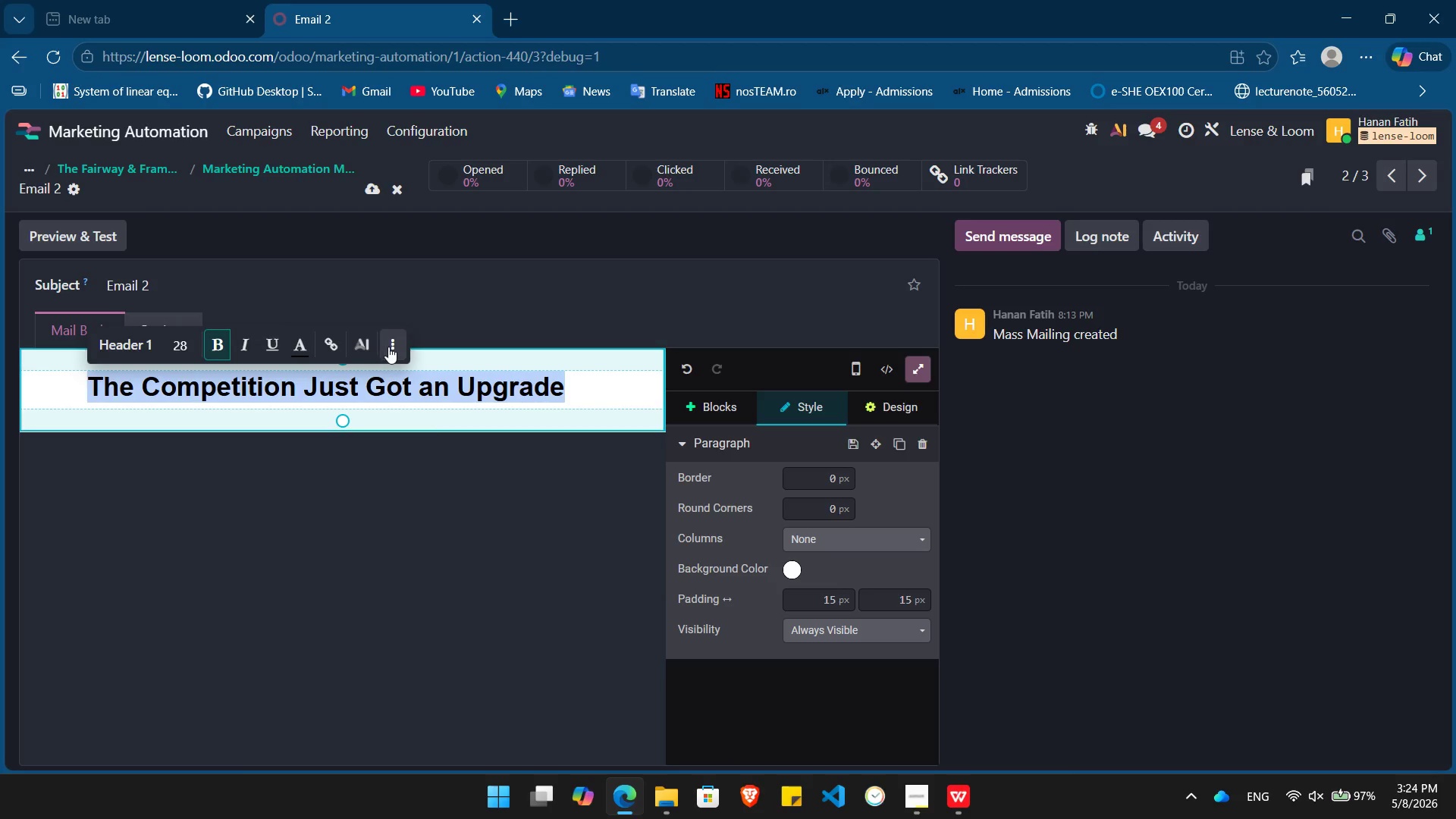 
left_click([389, 346])
 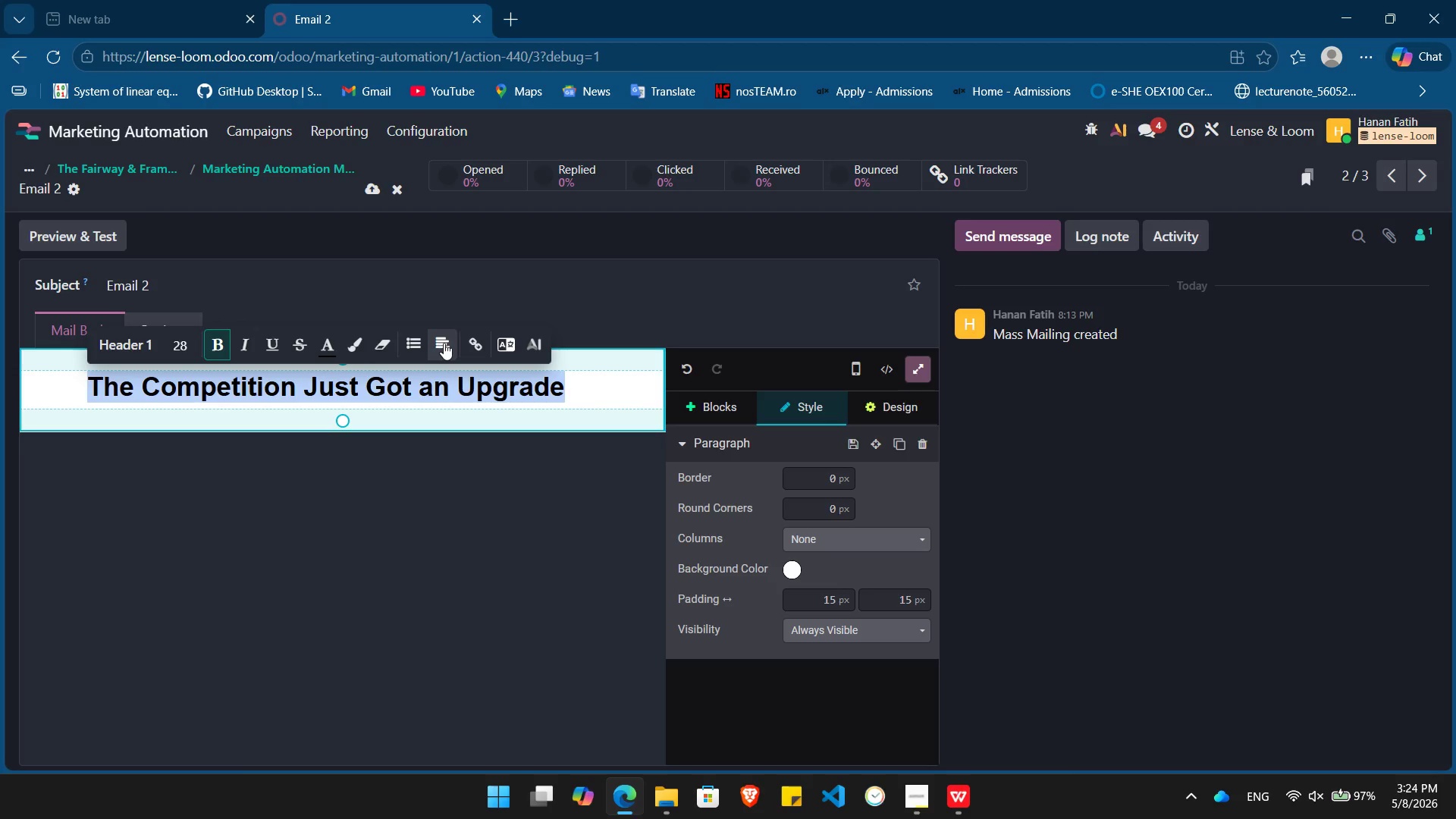 
left_click([444, 342])
 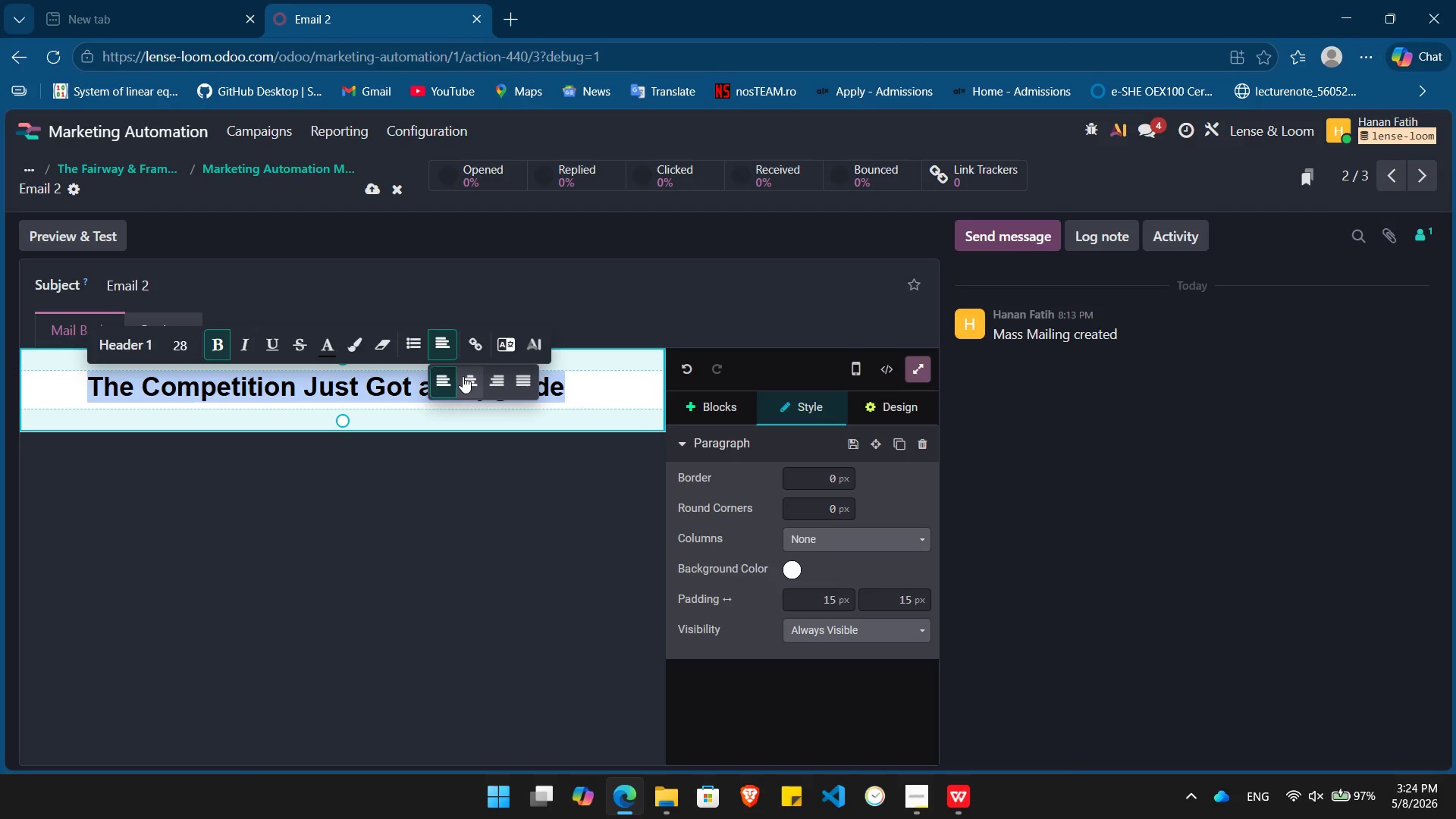 
left_click([463, 376])
 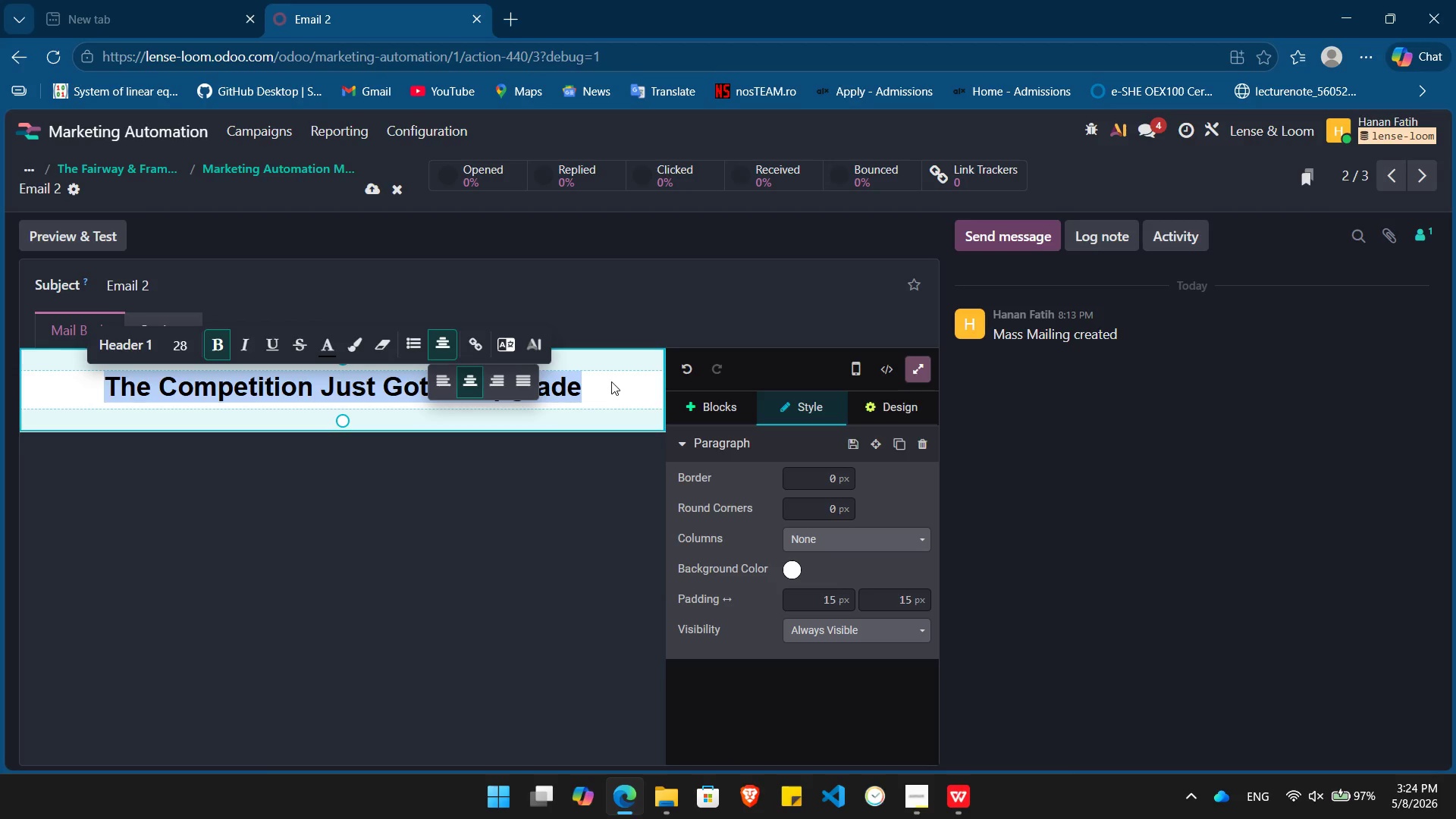 
left_click([611, 381])
 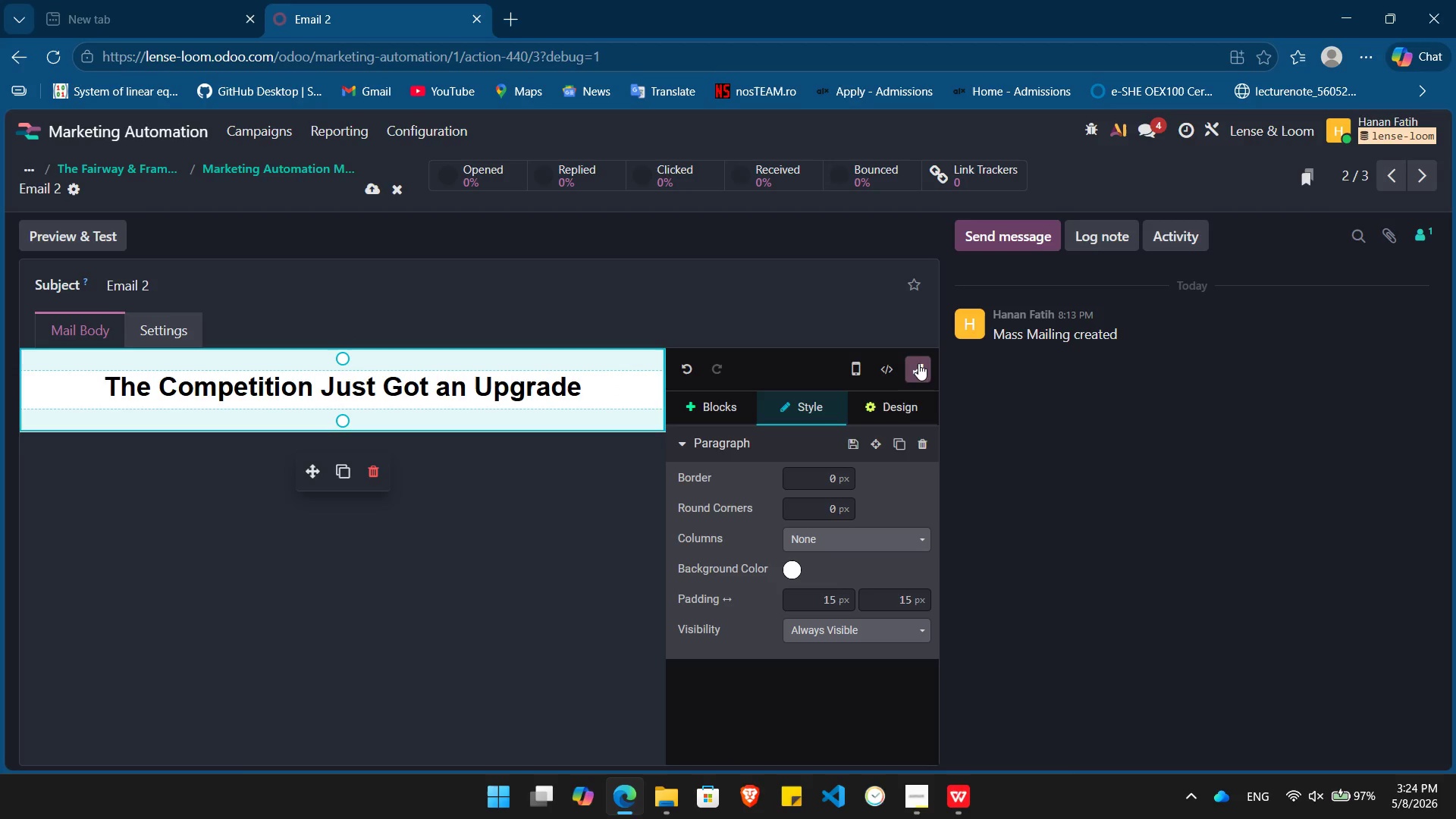 
left_click([918, 363])
 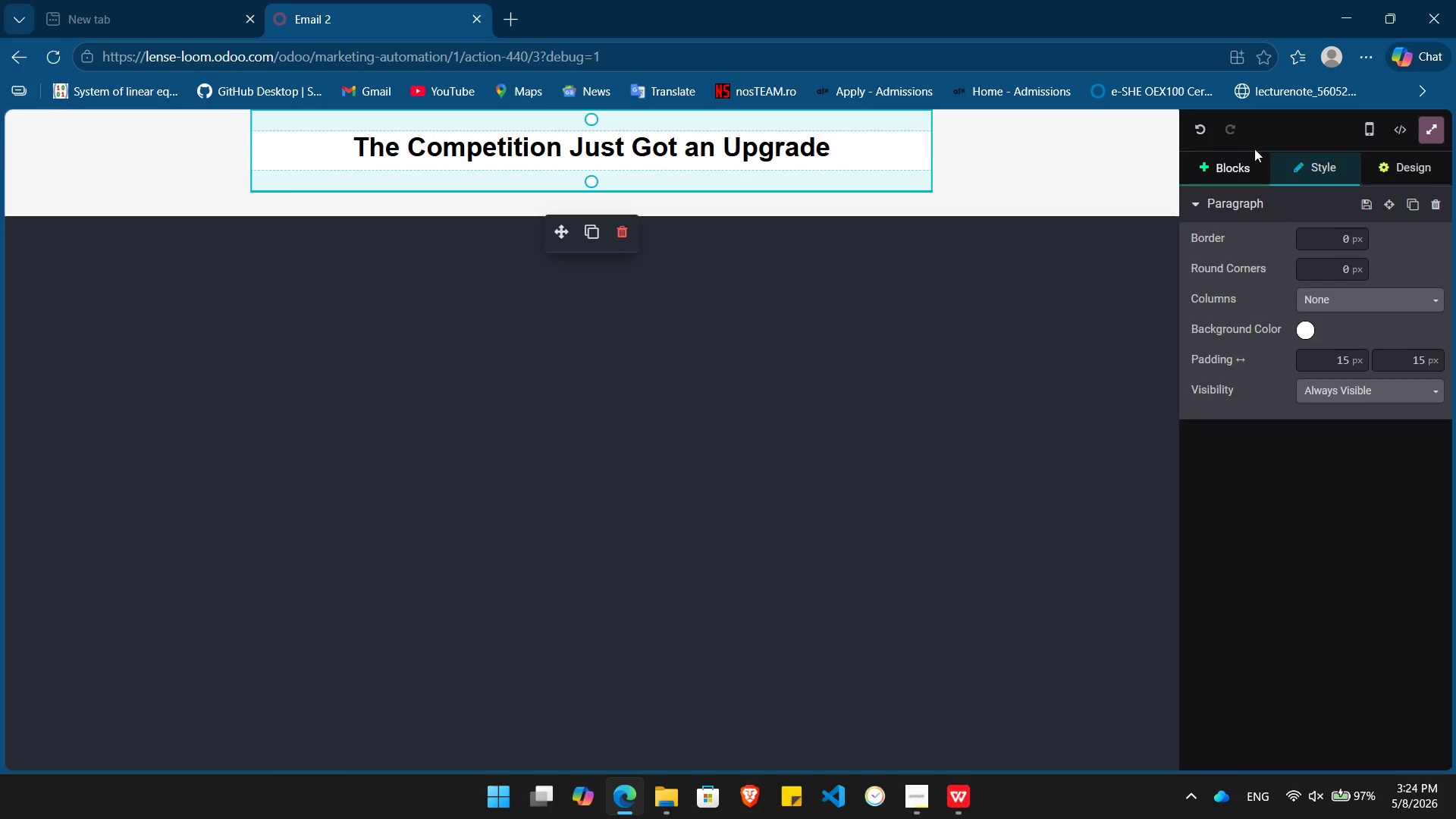 
left_click([1233, 153])
 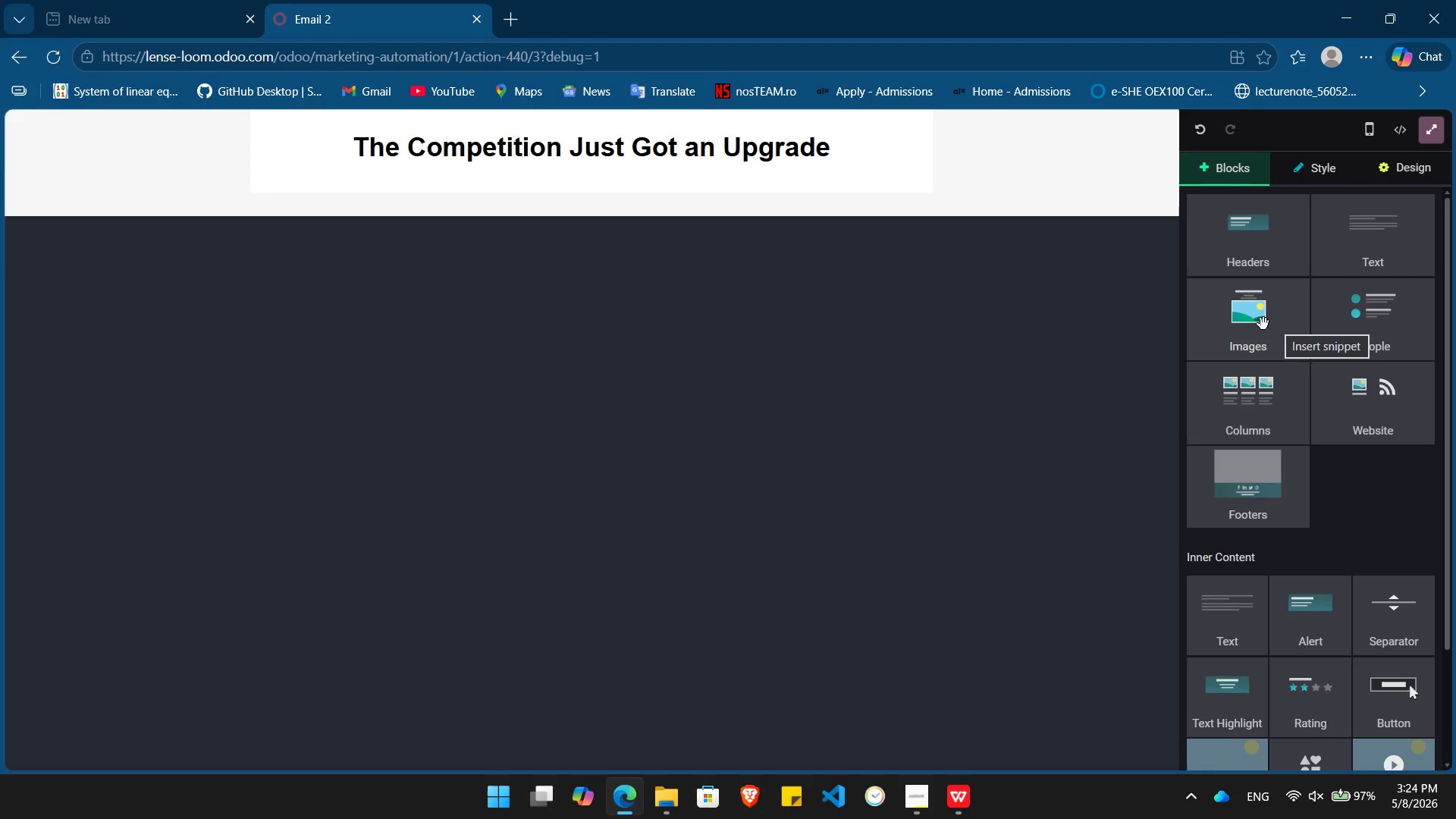 
left_click_drag(start_coordinate=[1263, 324], to_coordinate=[638, 115])
 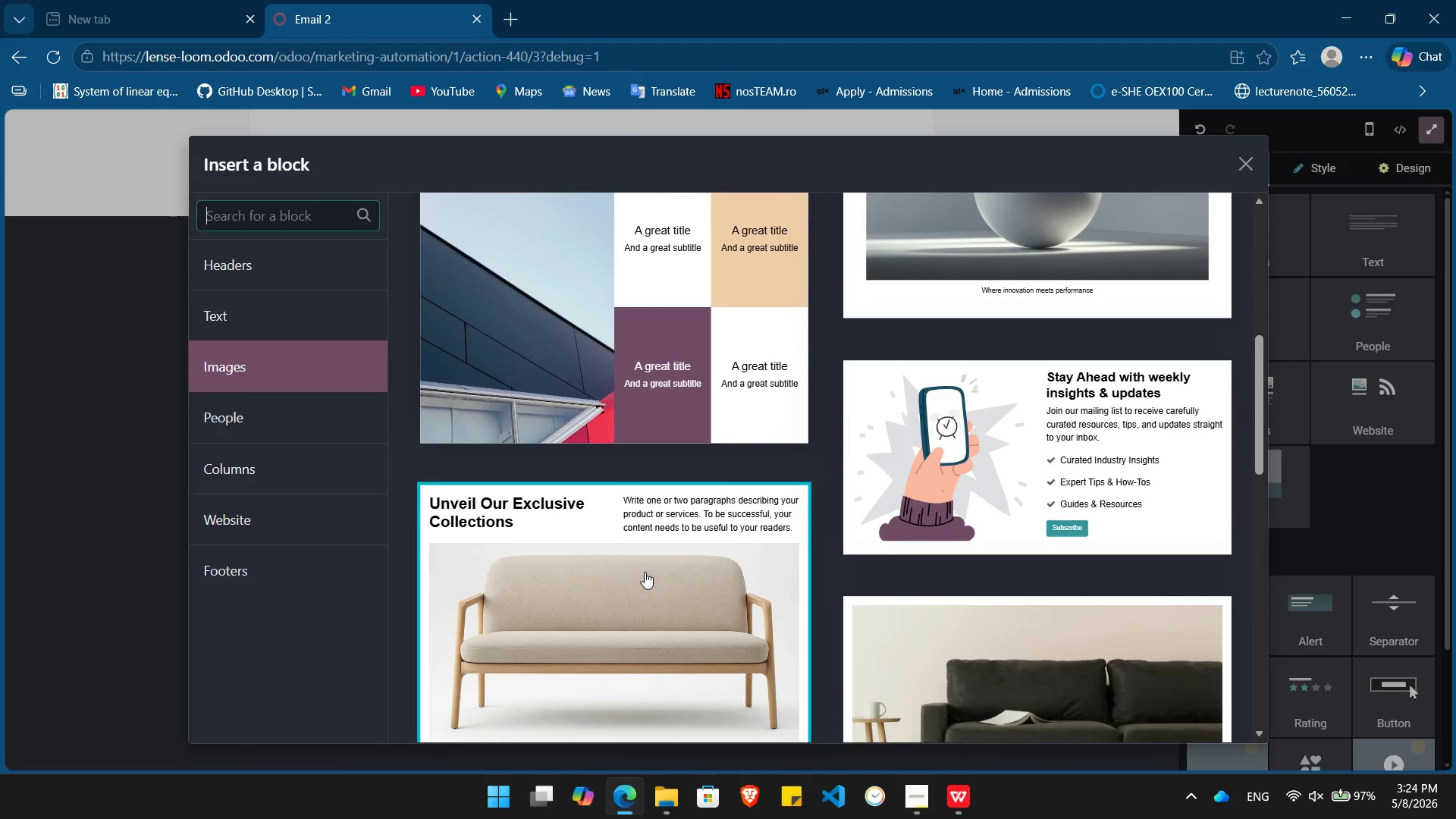 
left_click([592, 559])
 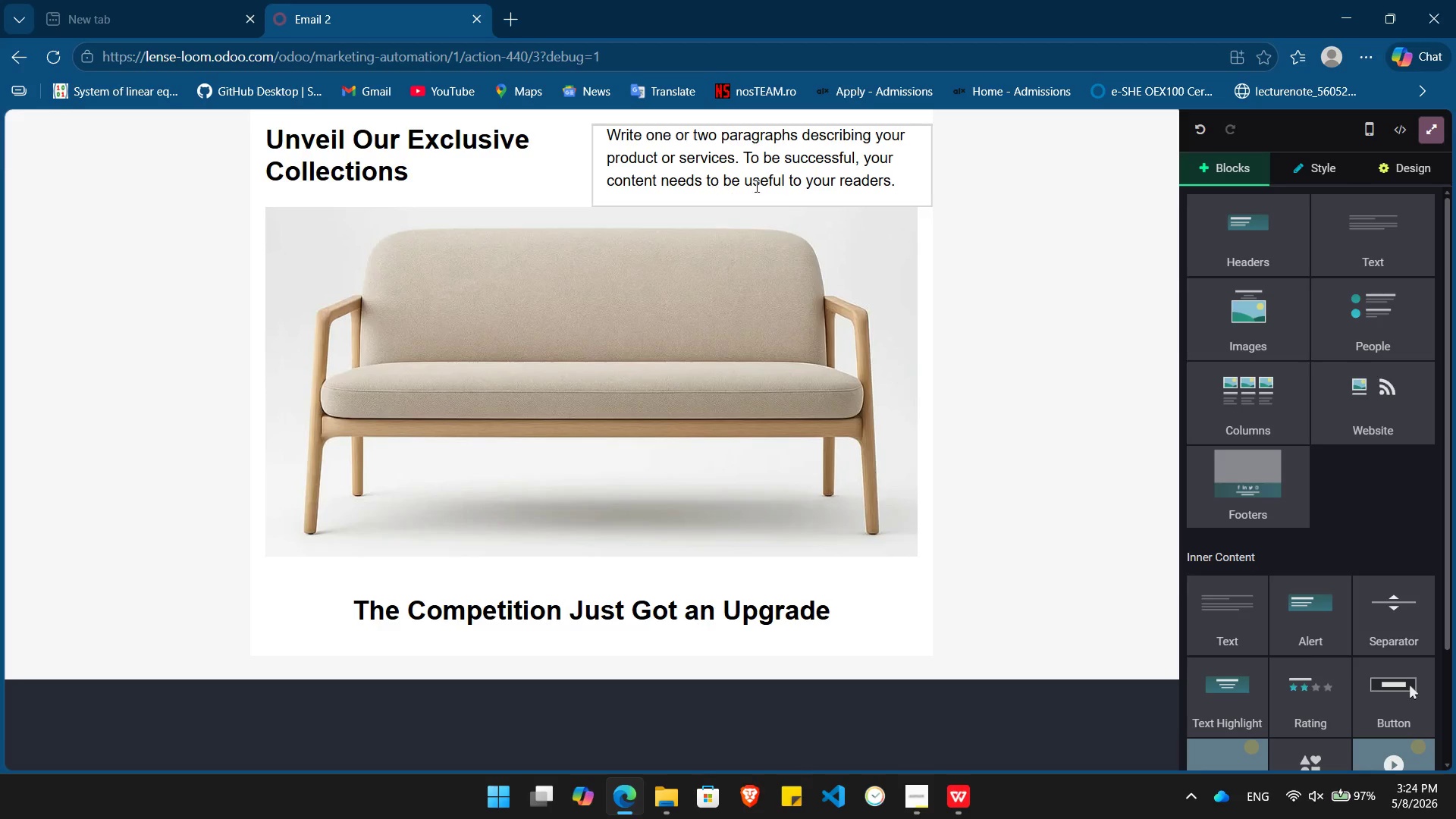 
left_click([761, 184])
 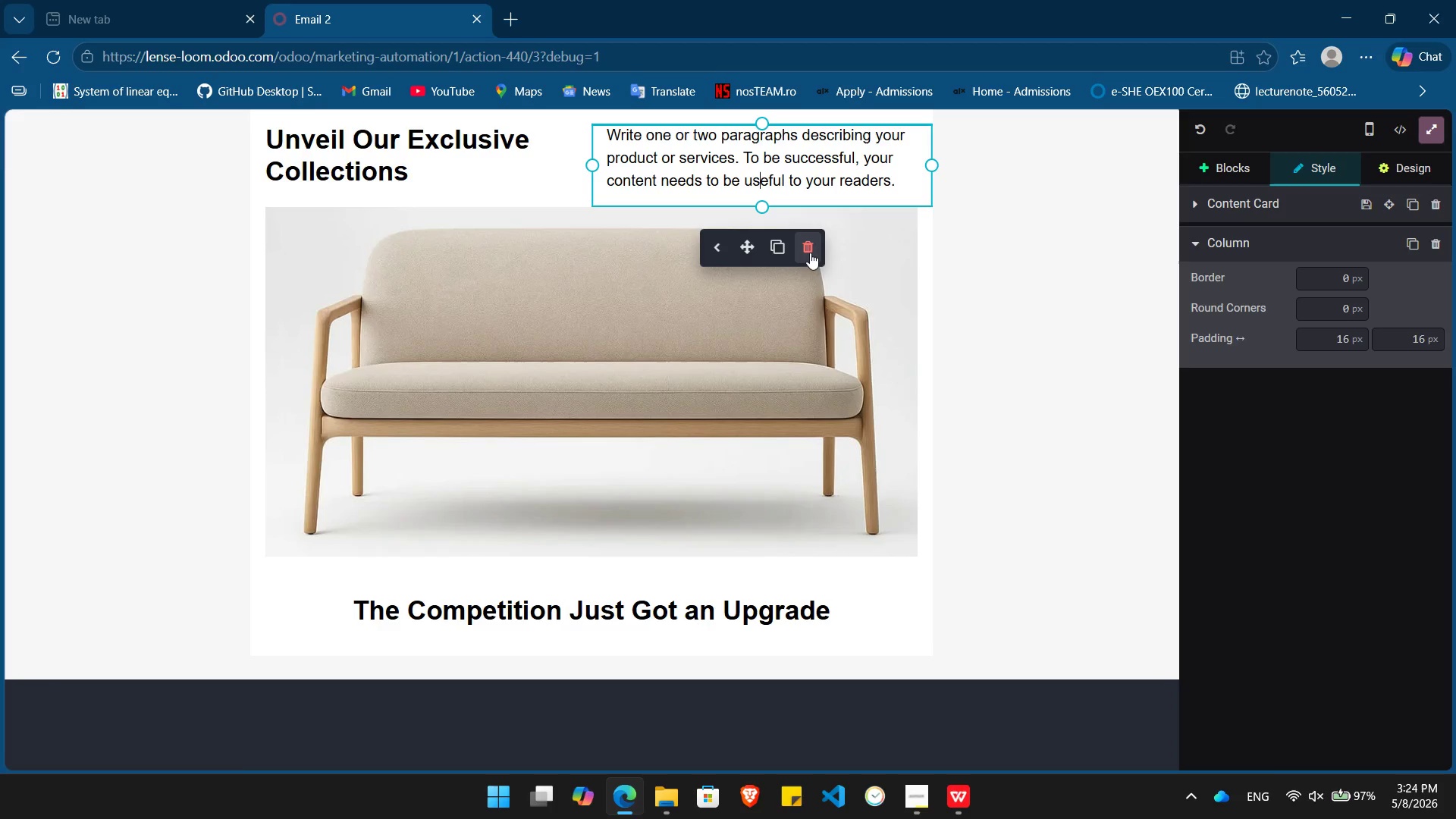 
left_click([811, 251])
 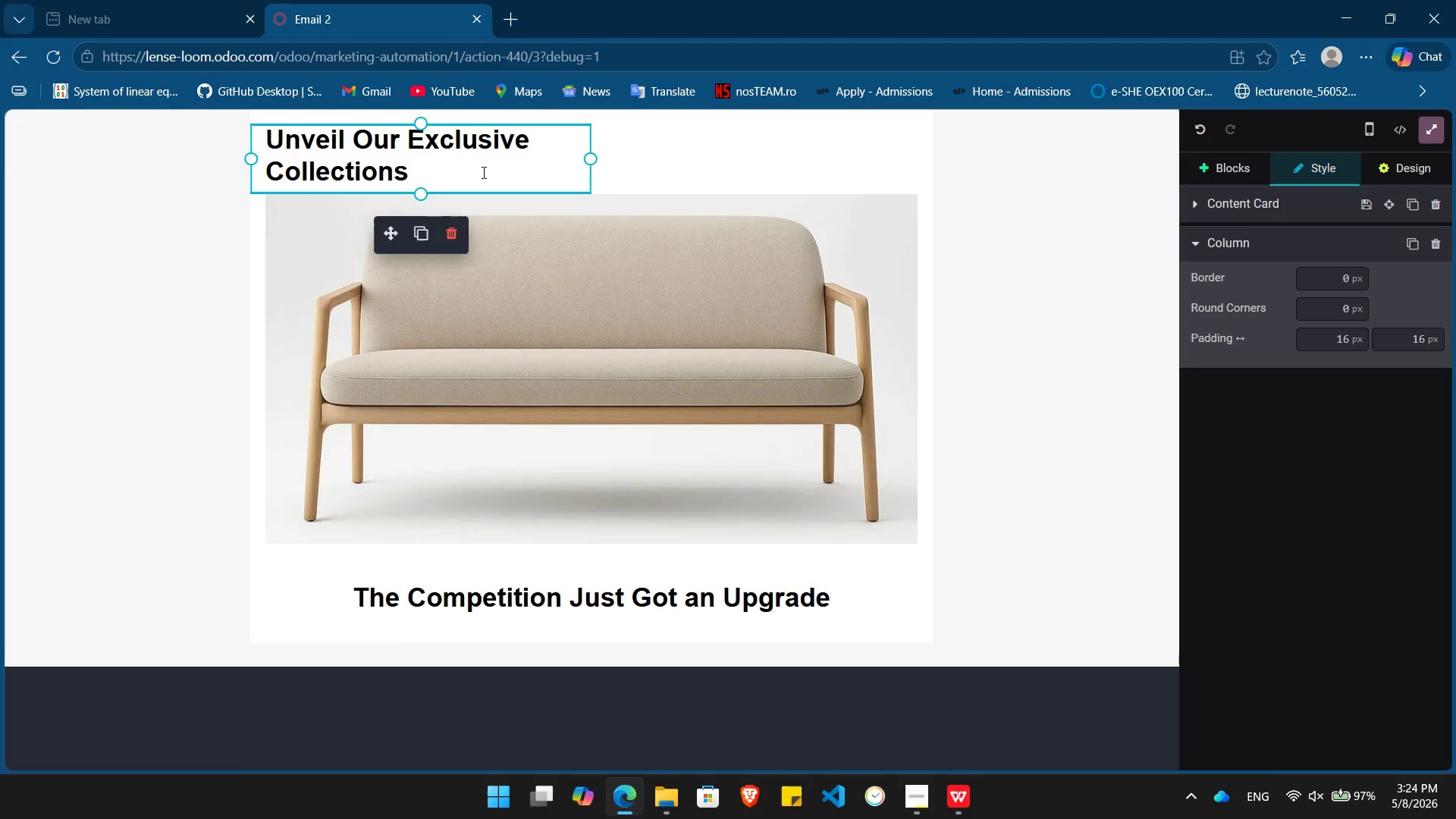 
left_click_drag(start_coordinate=[482, 172], to_coordinate=[290, 143])
 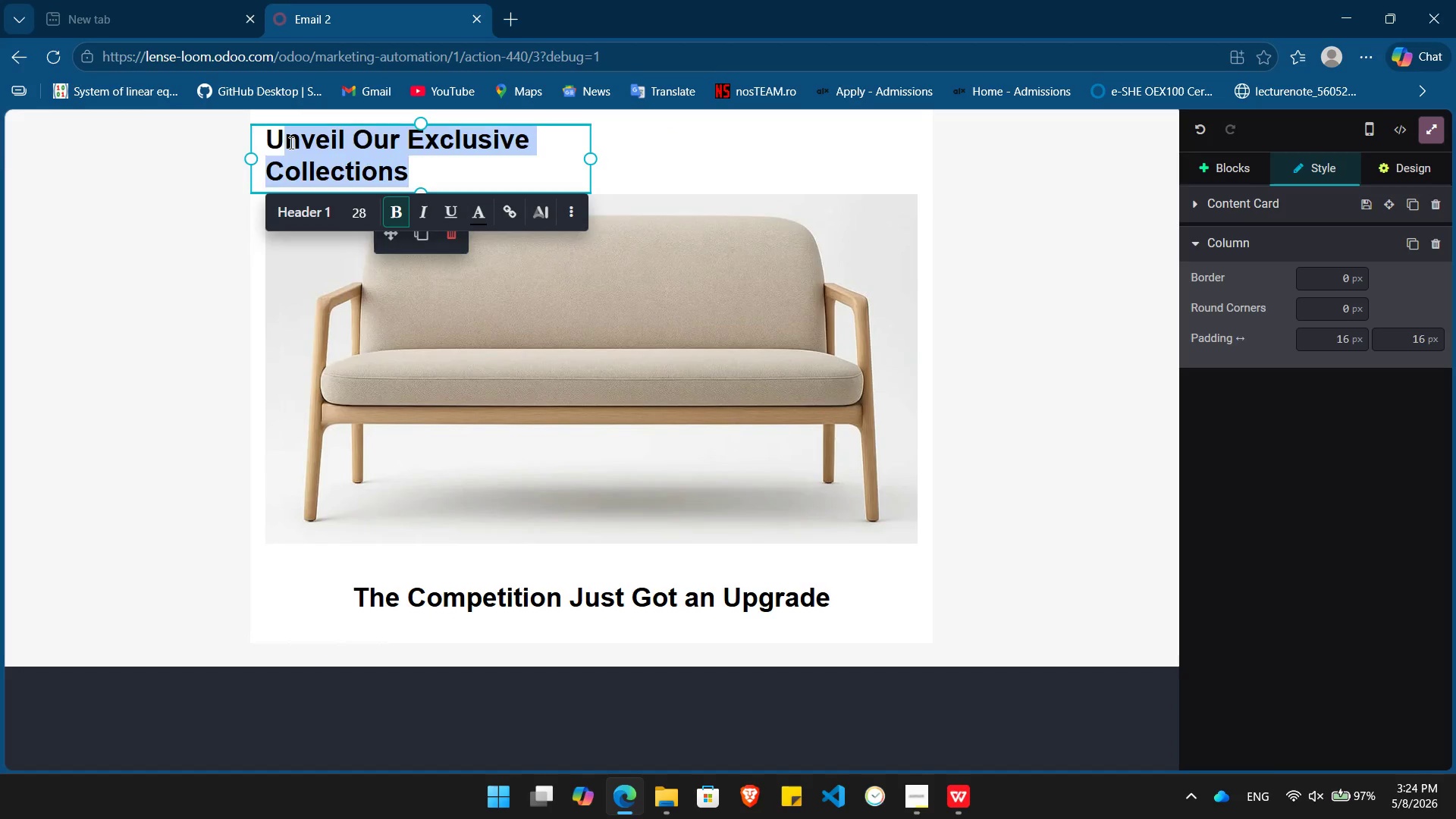 
key(Backspace)
 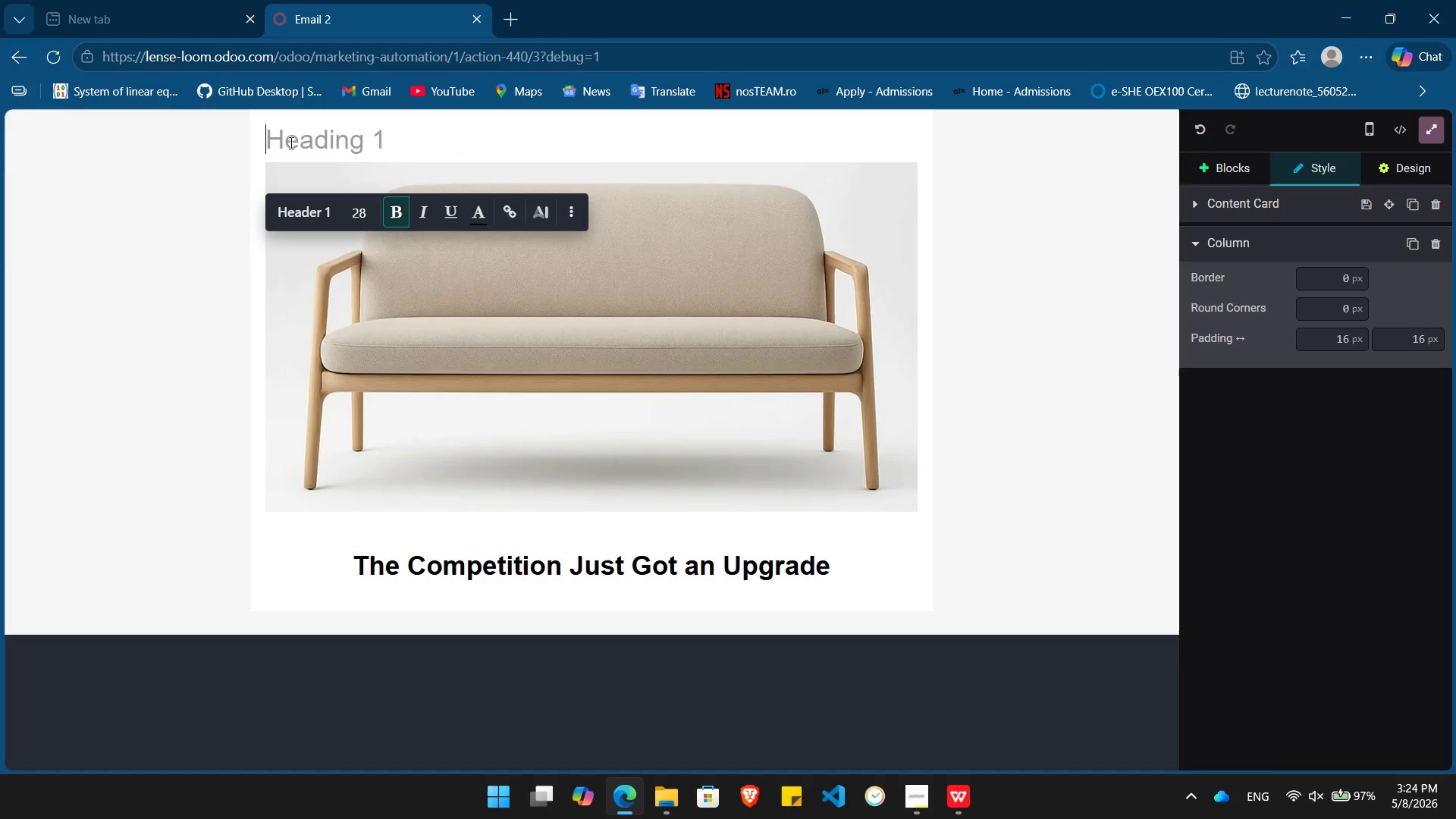 
key(Backspace)
 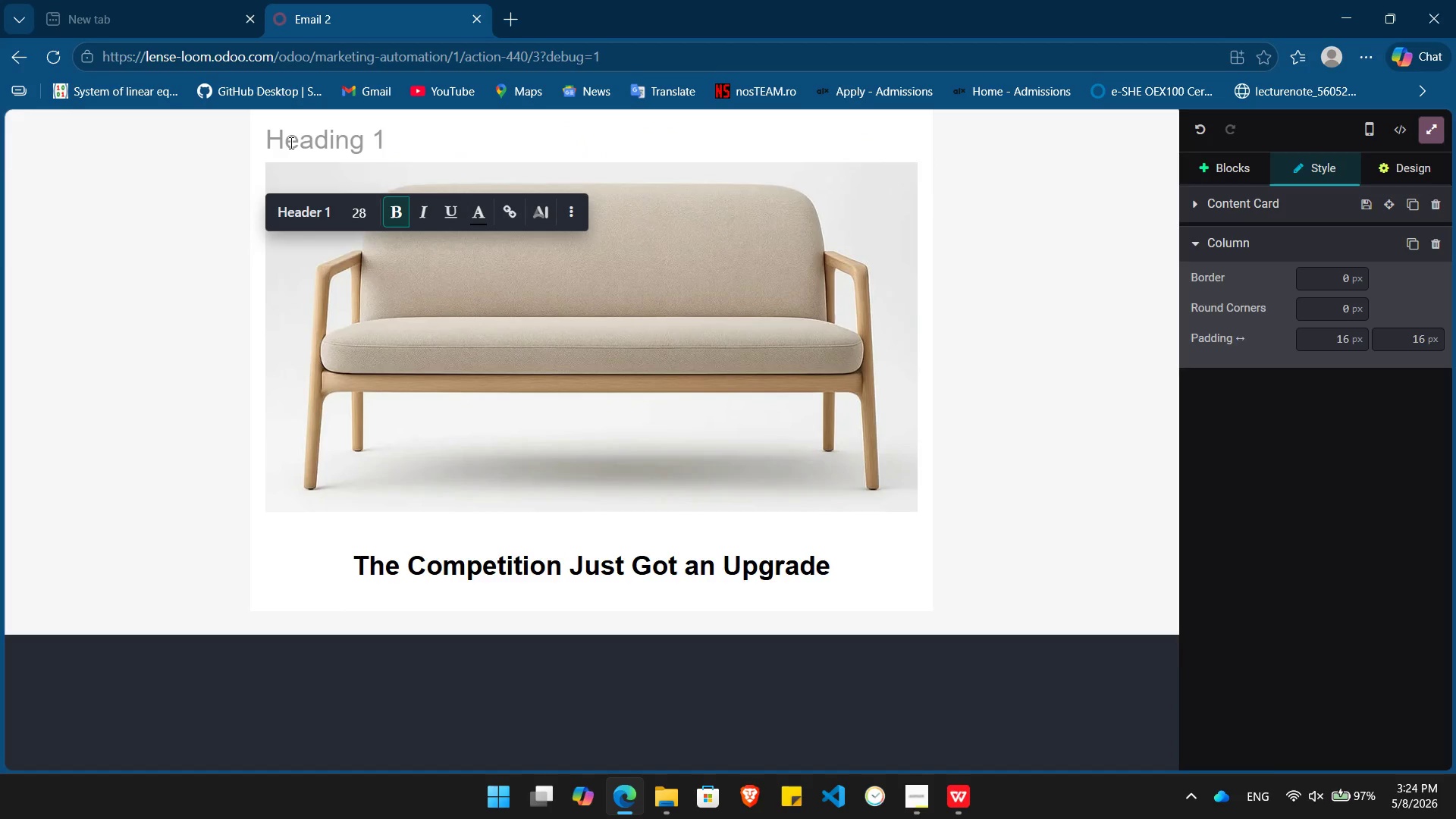 
key(Shift+ShiftLeft)
 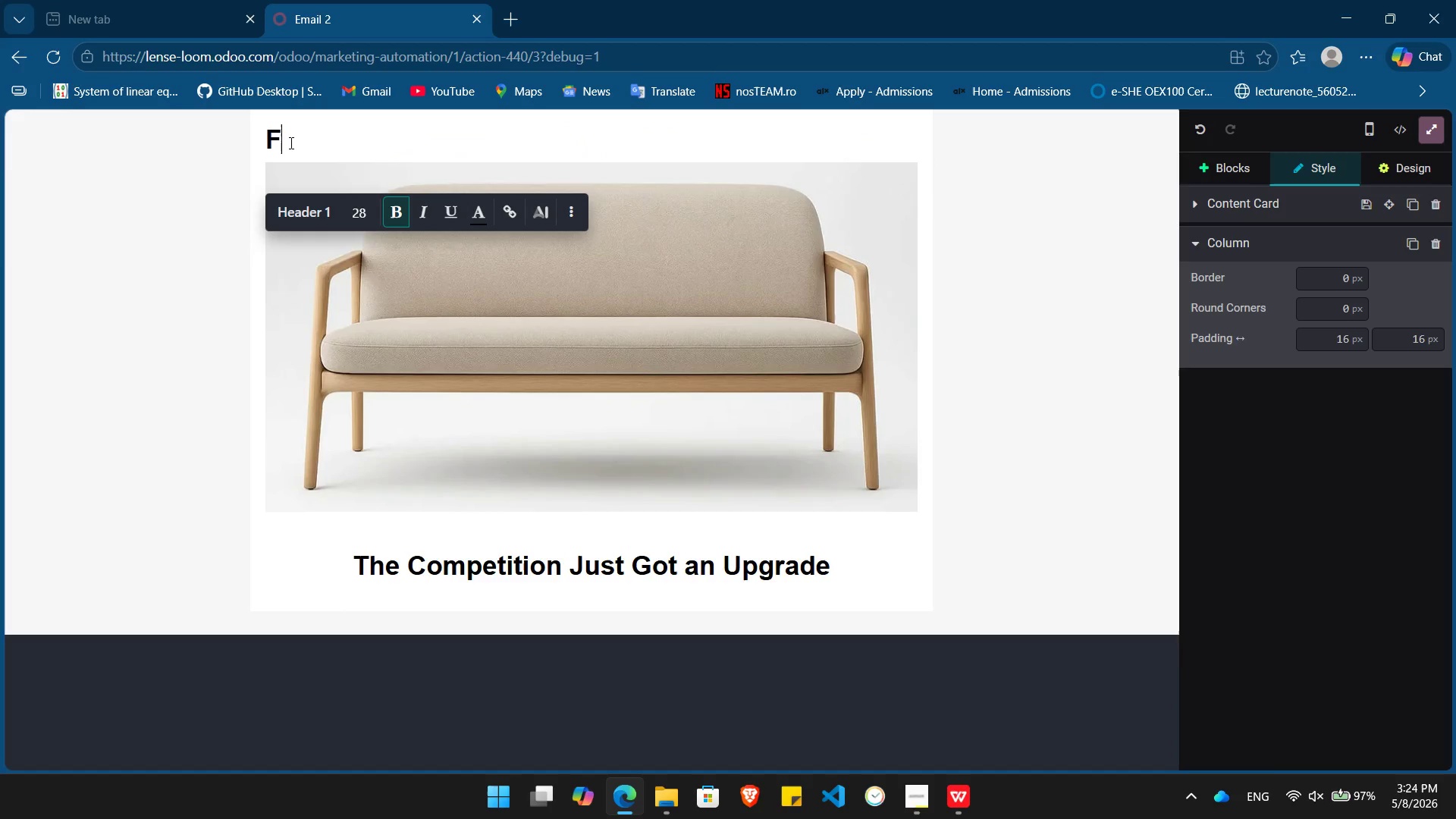 
key(Shift+F)
 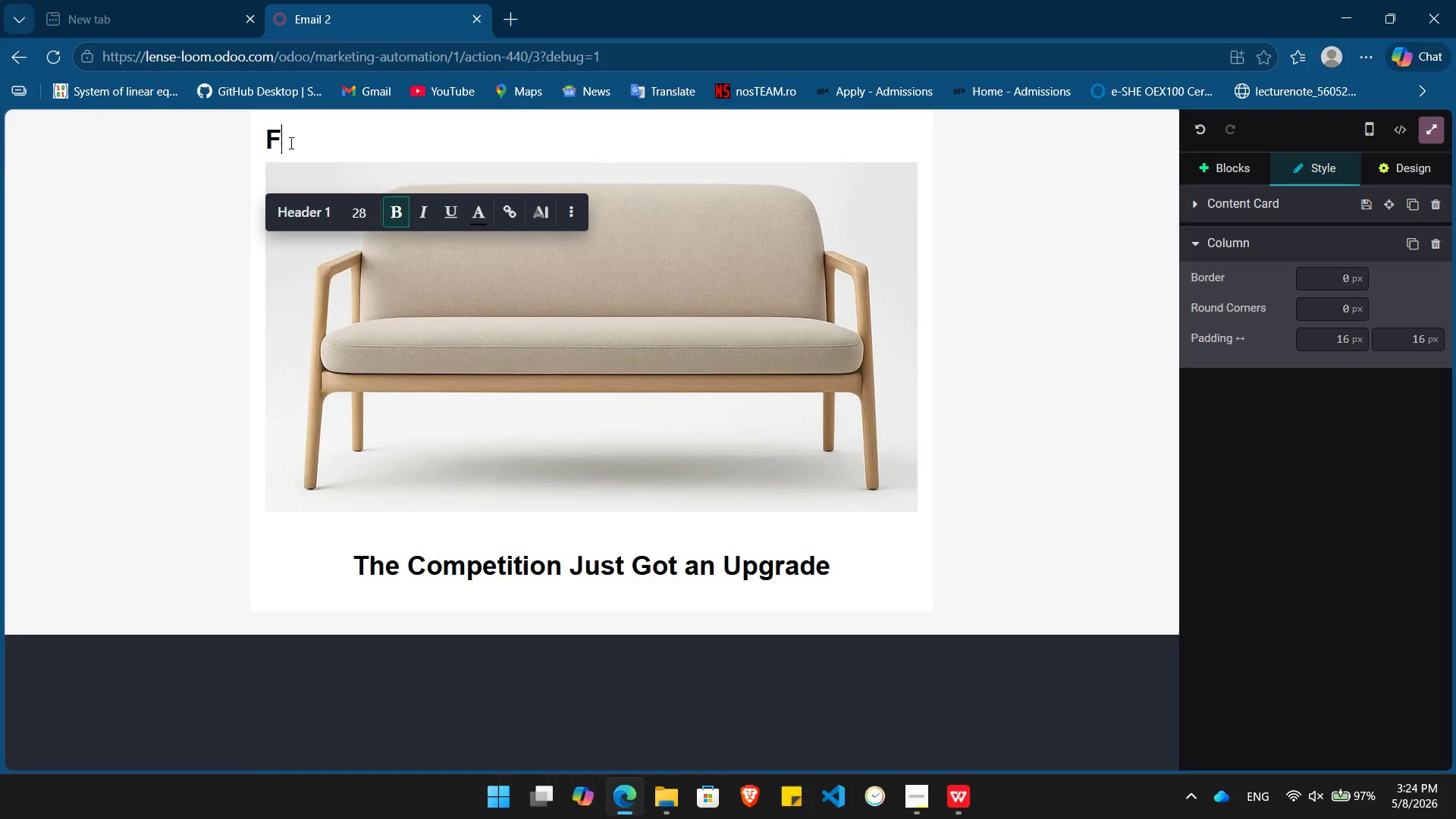 
key(Alt+Tab)